 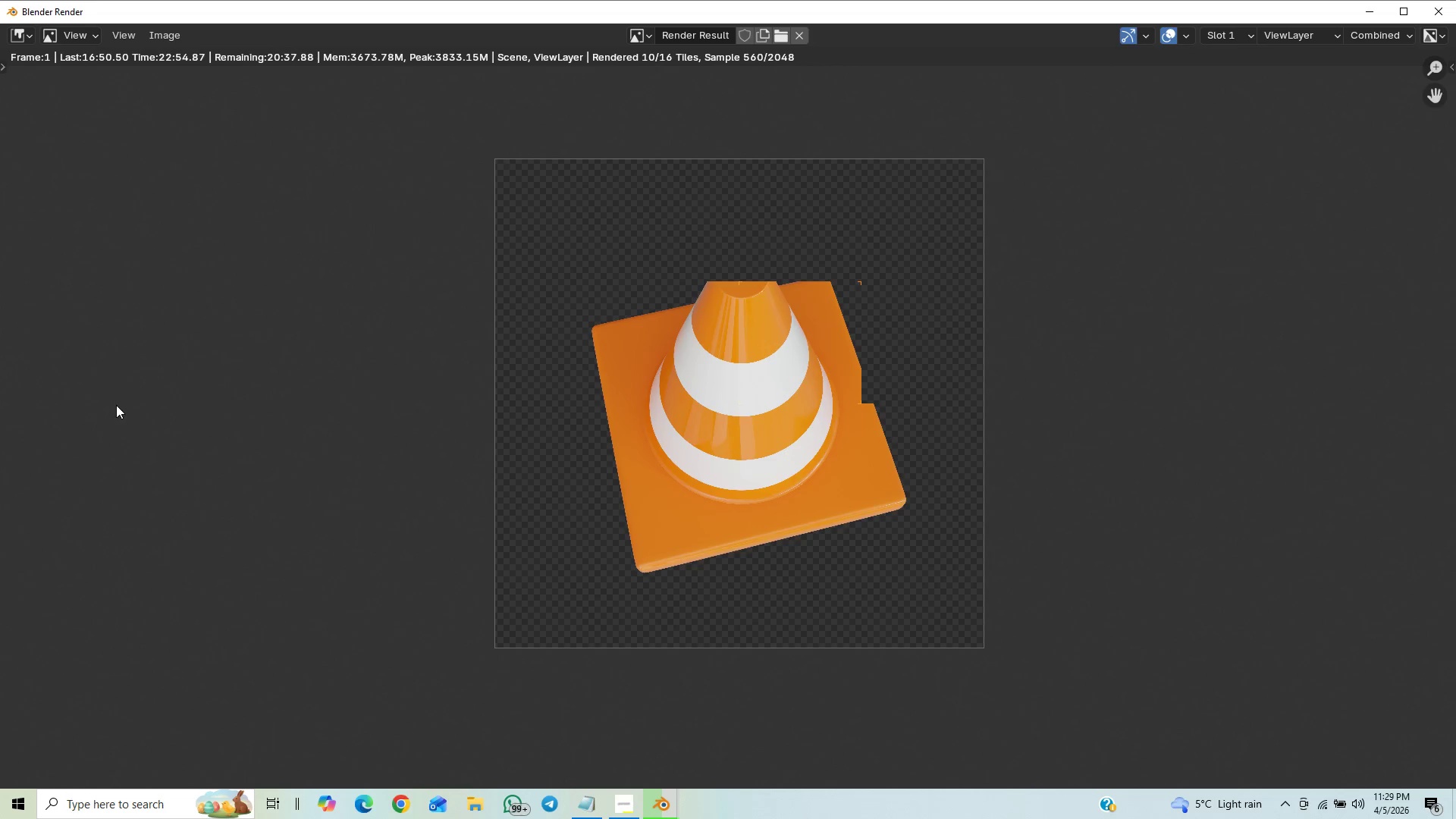 
scroll: coordinate [519, 546], scroll_direction: up, amount: 2.0
 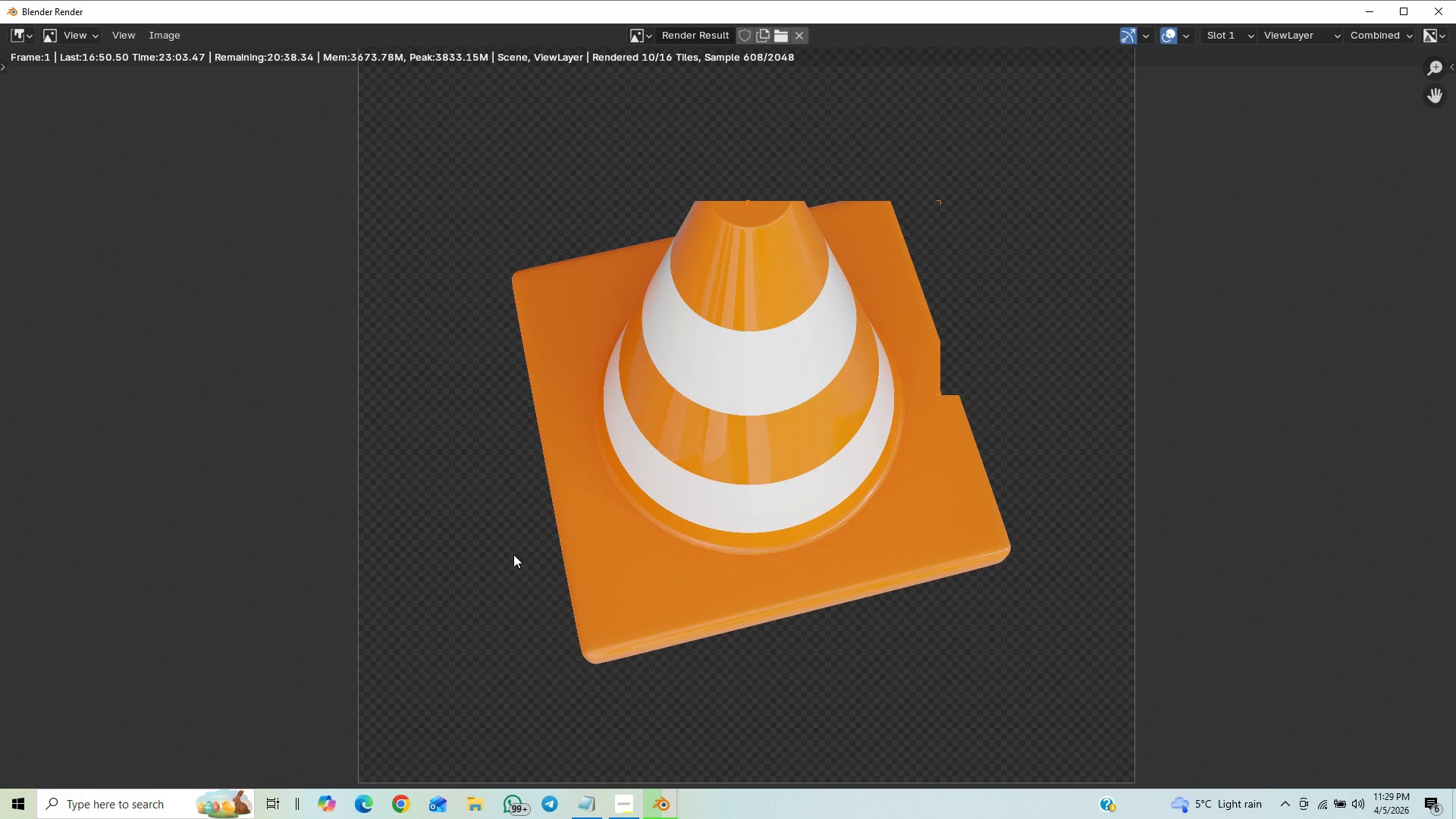 
scroll: coordinate [73, 419], scroll_direction: down, amount: 2.0
 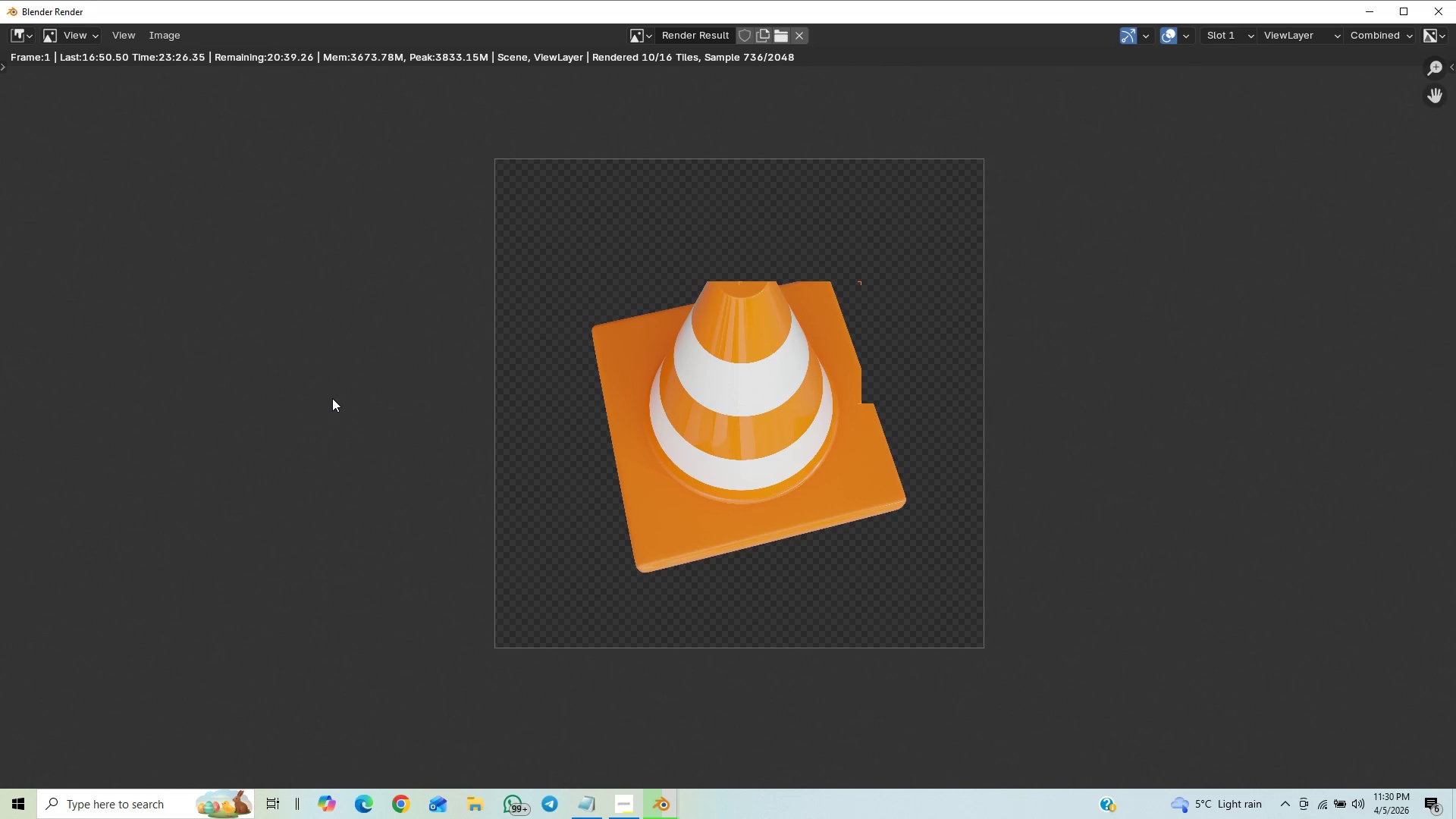 
wait(27.11)
 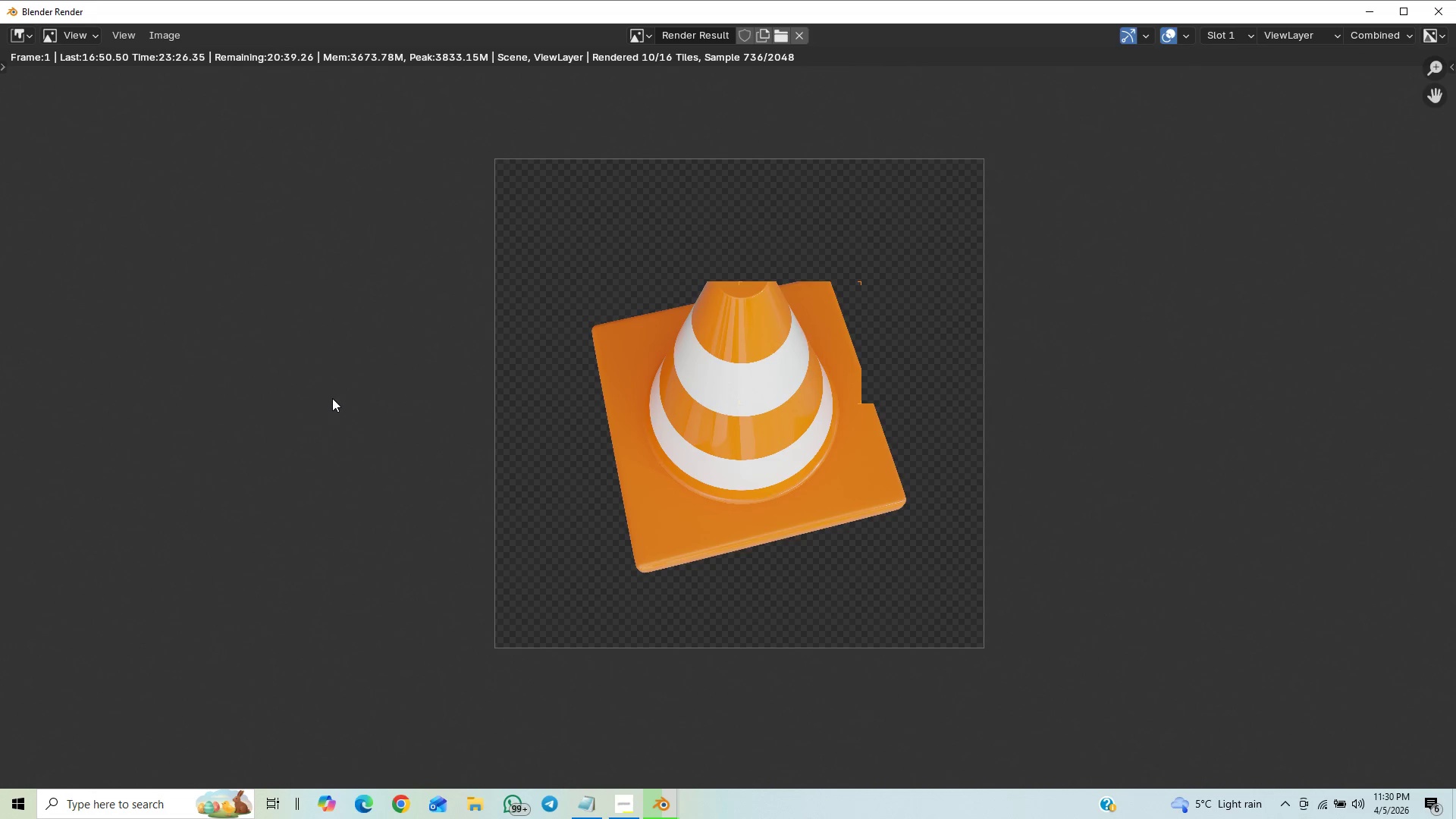 
scroll: coordinate [397, 432], scroll_direction: up, amount: 6.0
 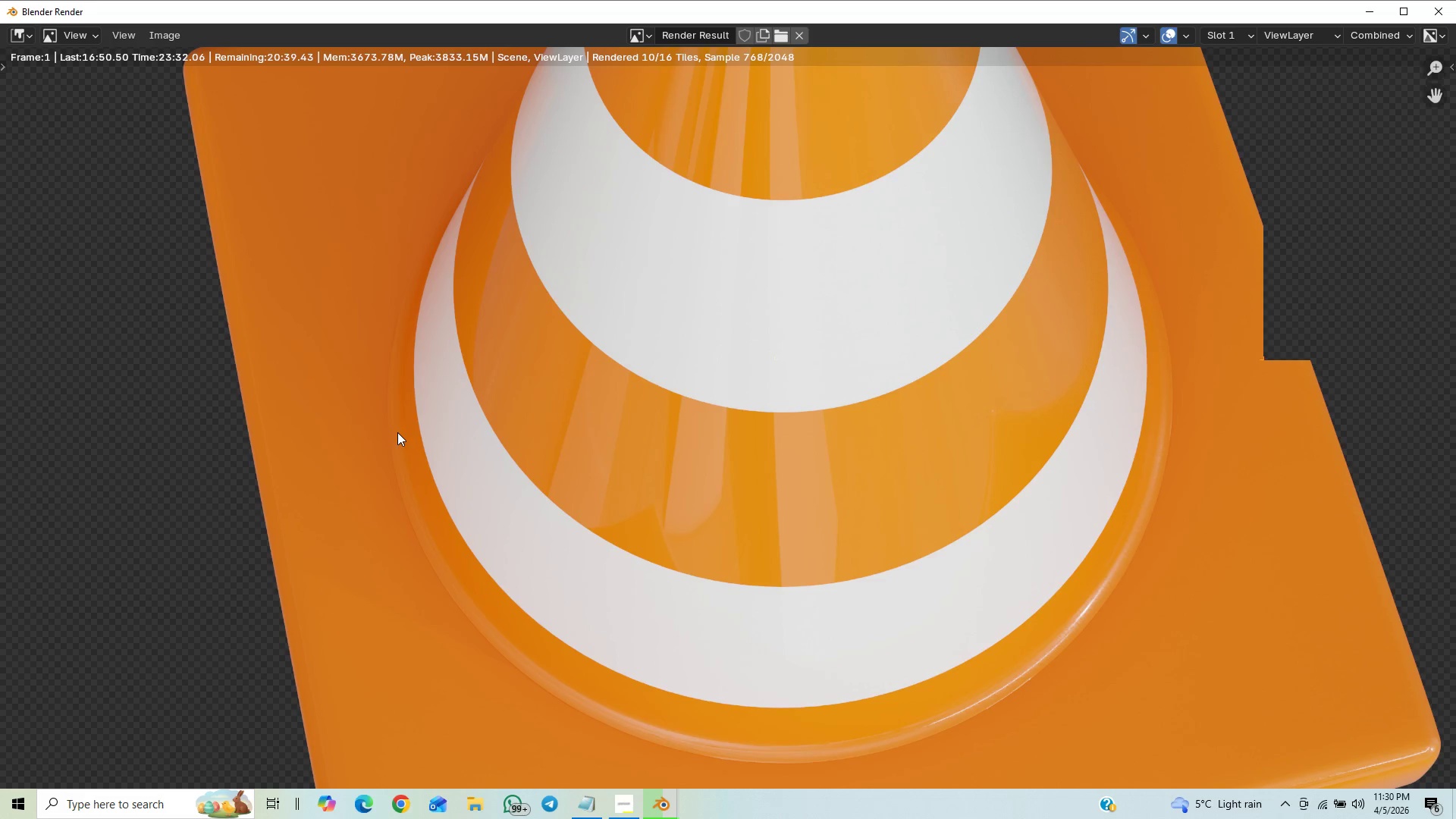 
scroll: coordinate [398, 432], scroll_direction: down, amount: 7.0
 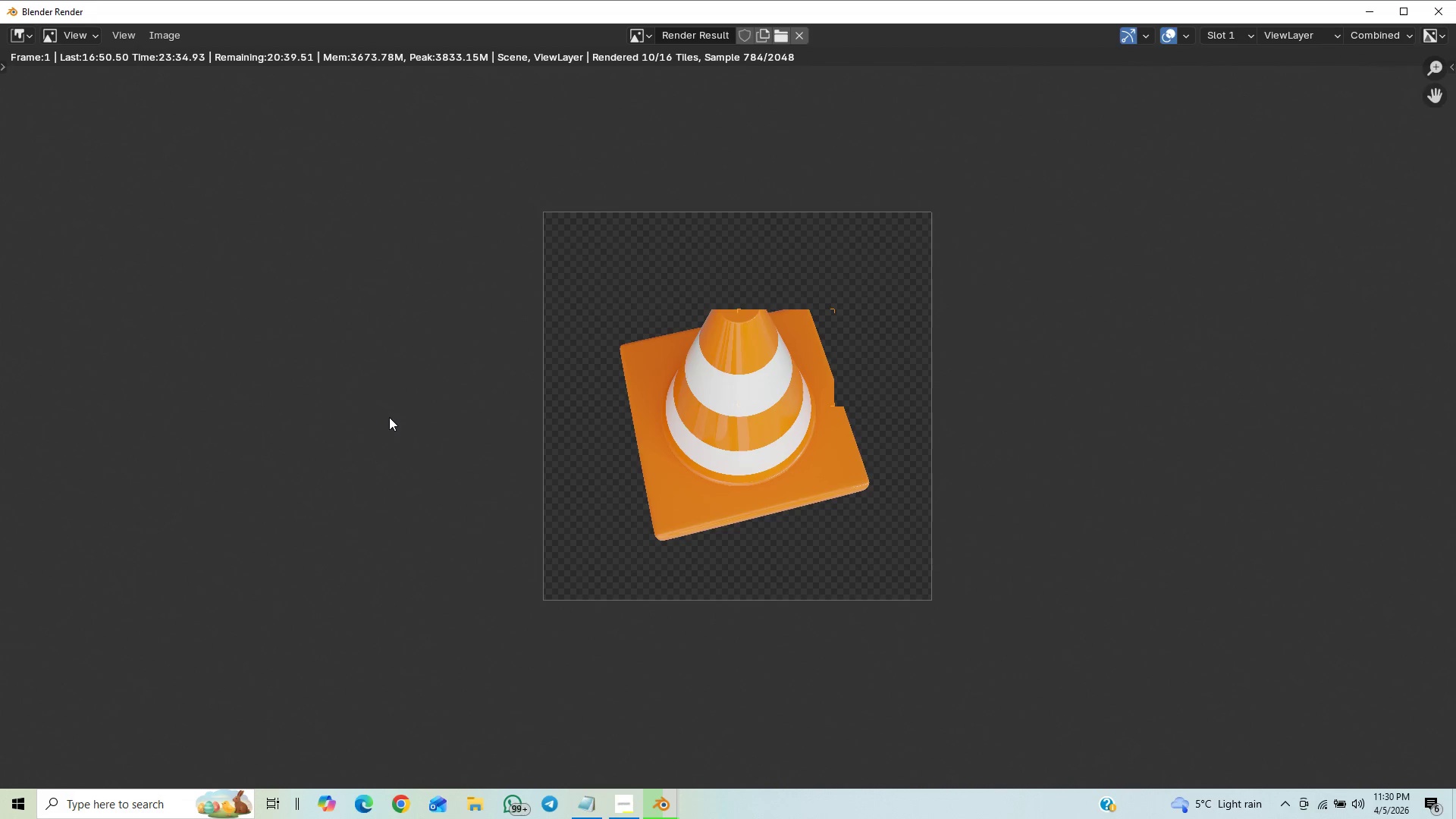 
scroll: coordinate [389, 417], scroll_direction: up, amount: 3.0
 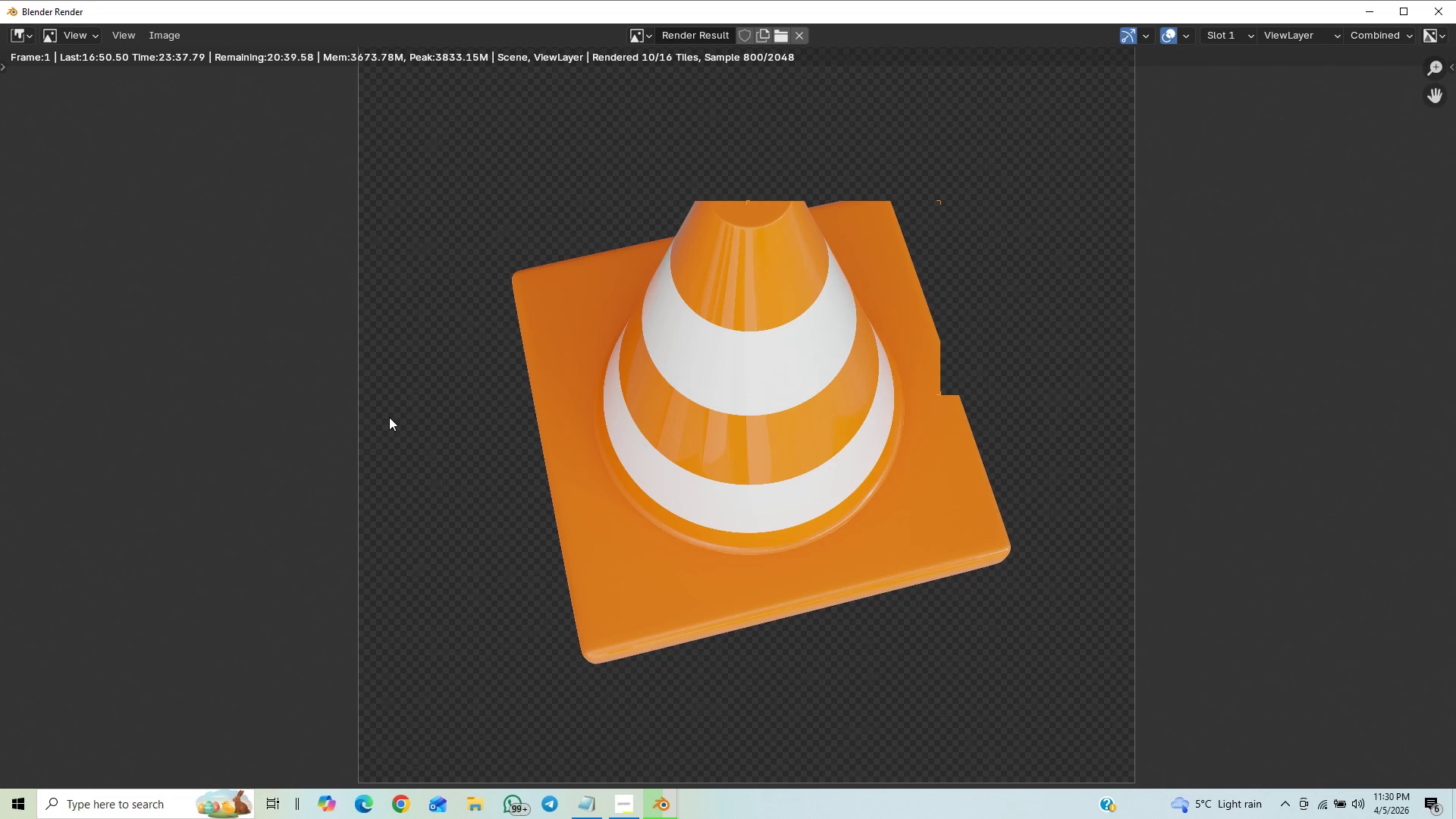 
scroll: coordinate [392, 420], scroll_direction: down, amount: 3.0
 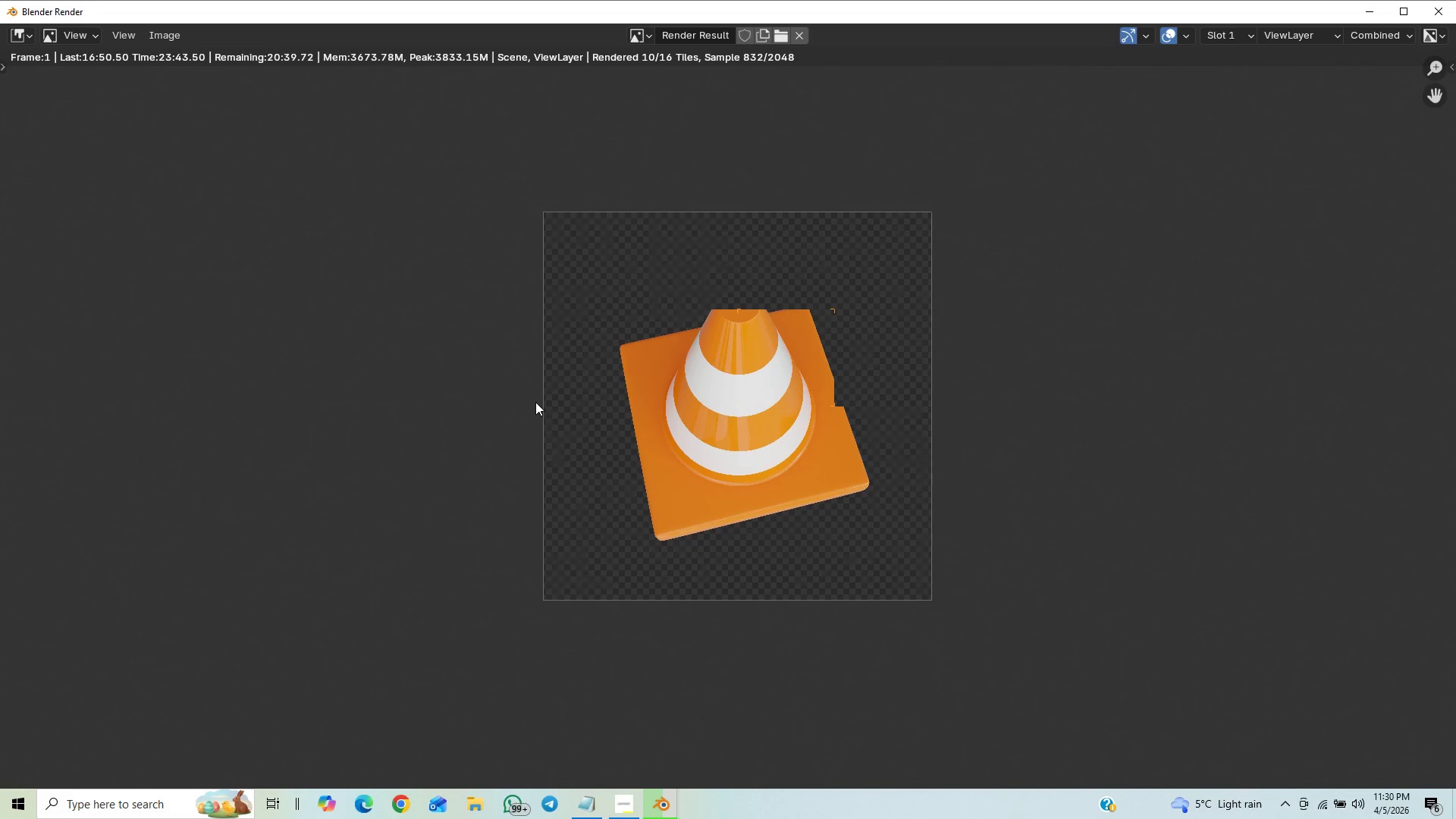 
wait(5.73)
 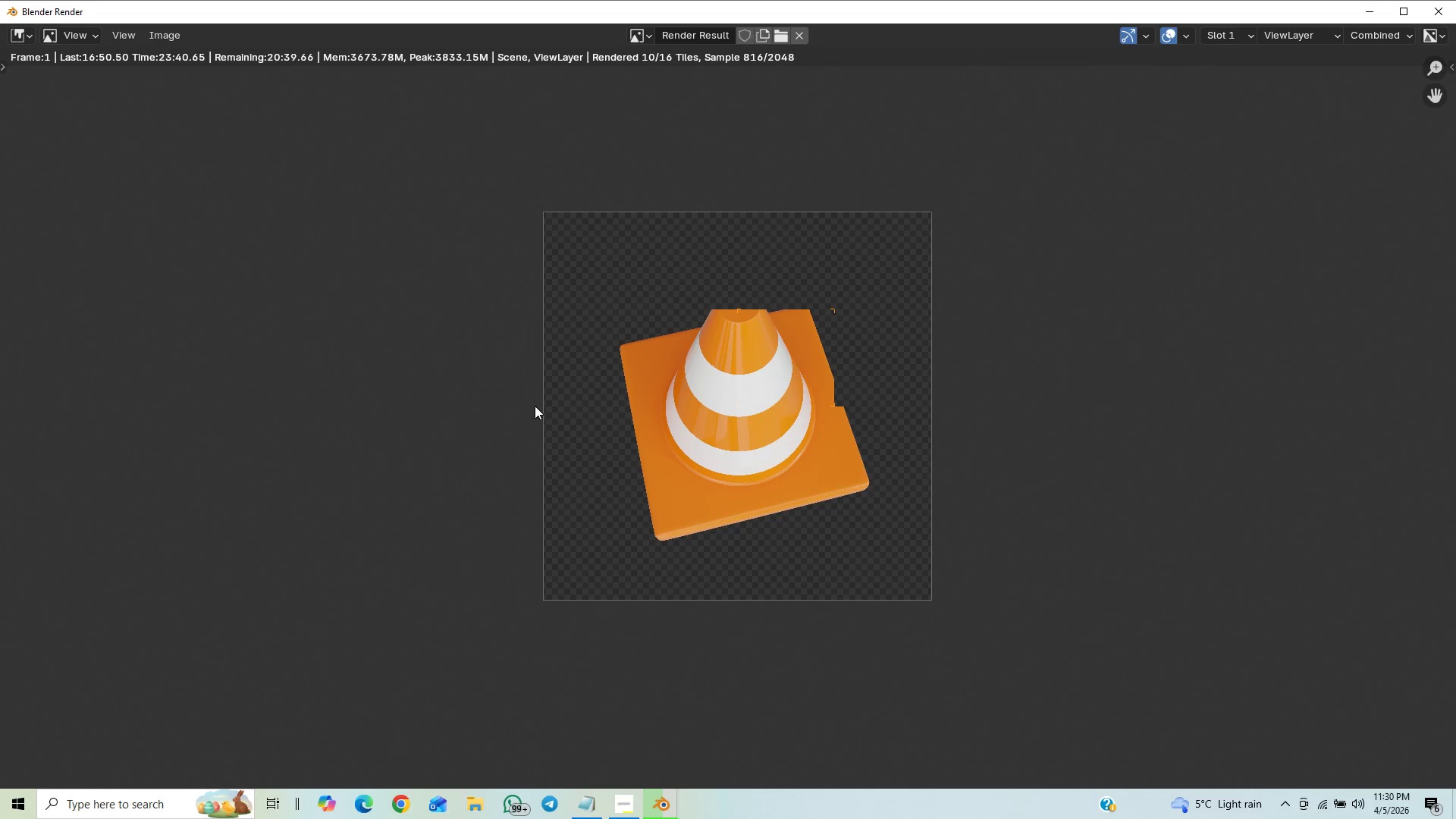 
scroll: coordinate [546, 403], scroll_direction: up, amount: 1.0
 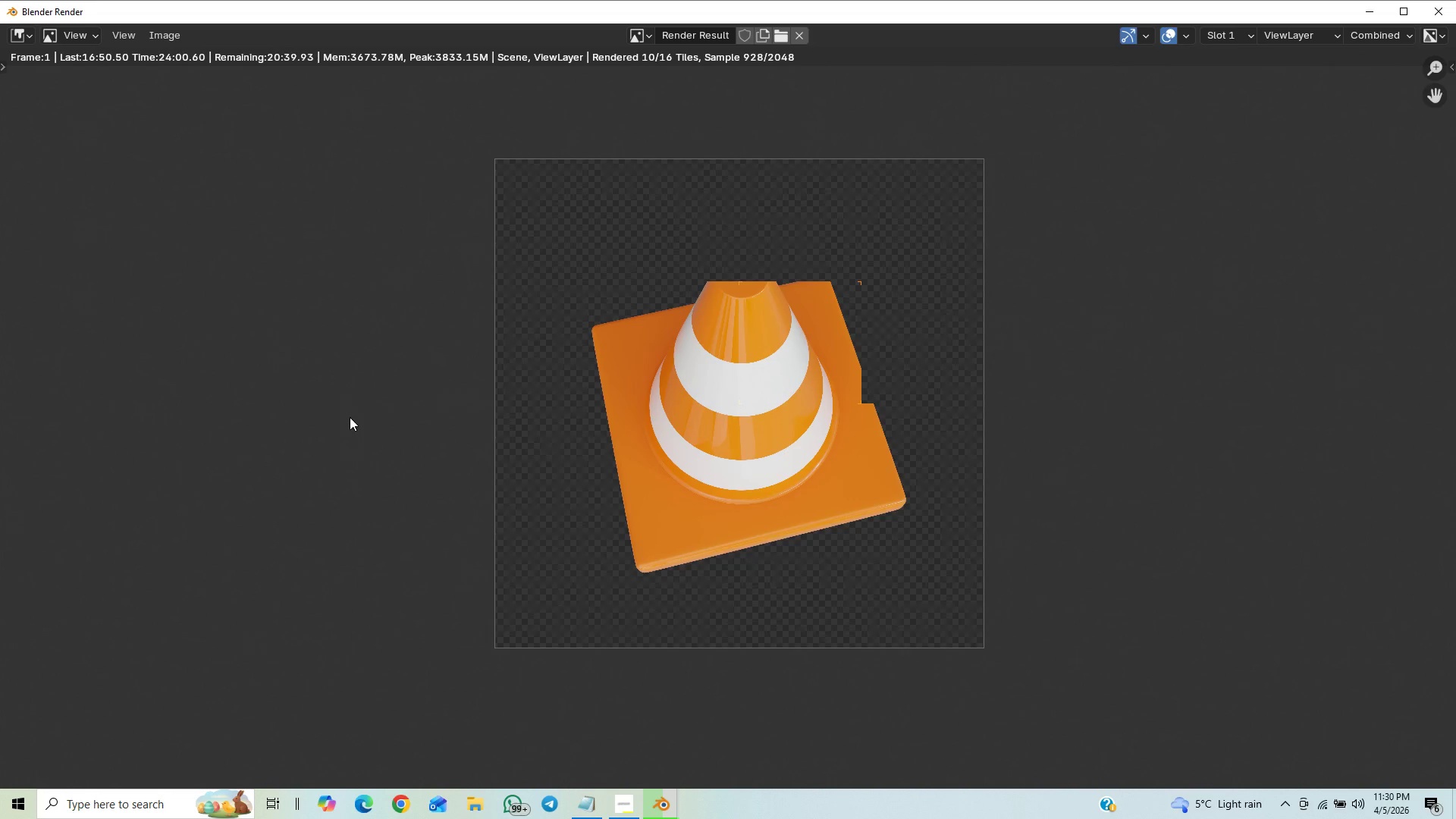 
wait(18.85)
 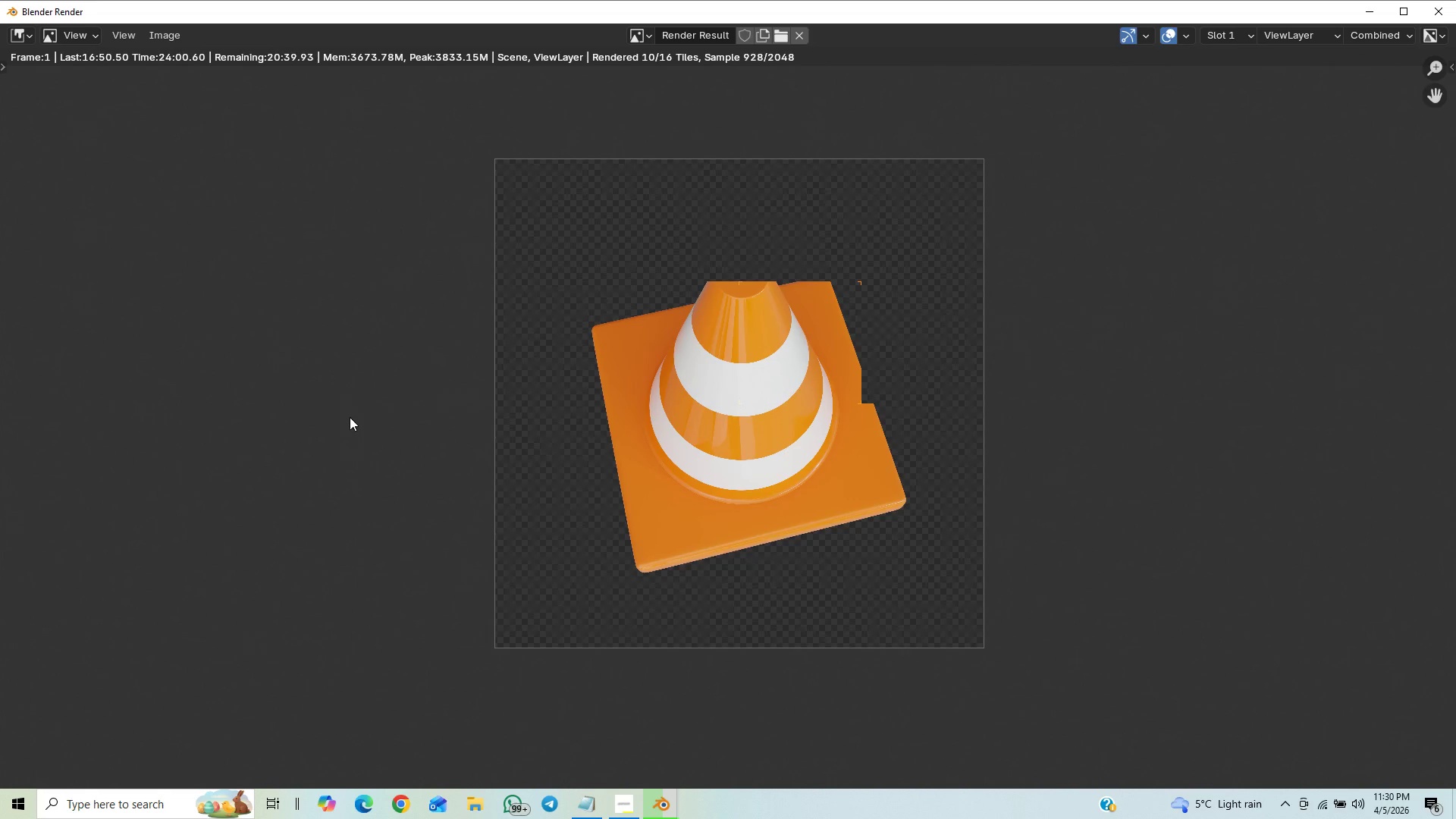 
scroll: coordinate [389, 326], scroll_direction: up, amount: 2.0
 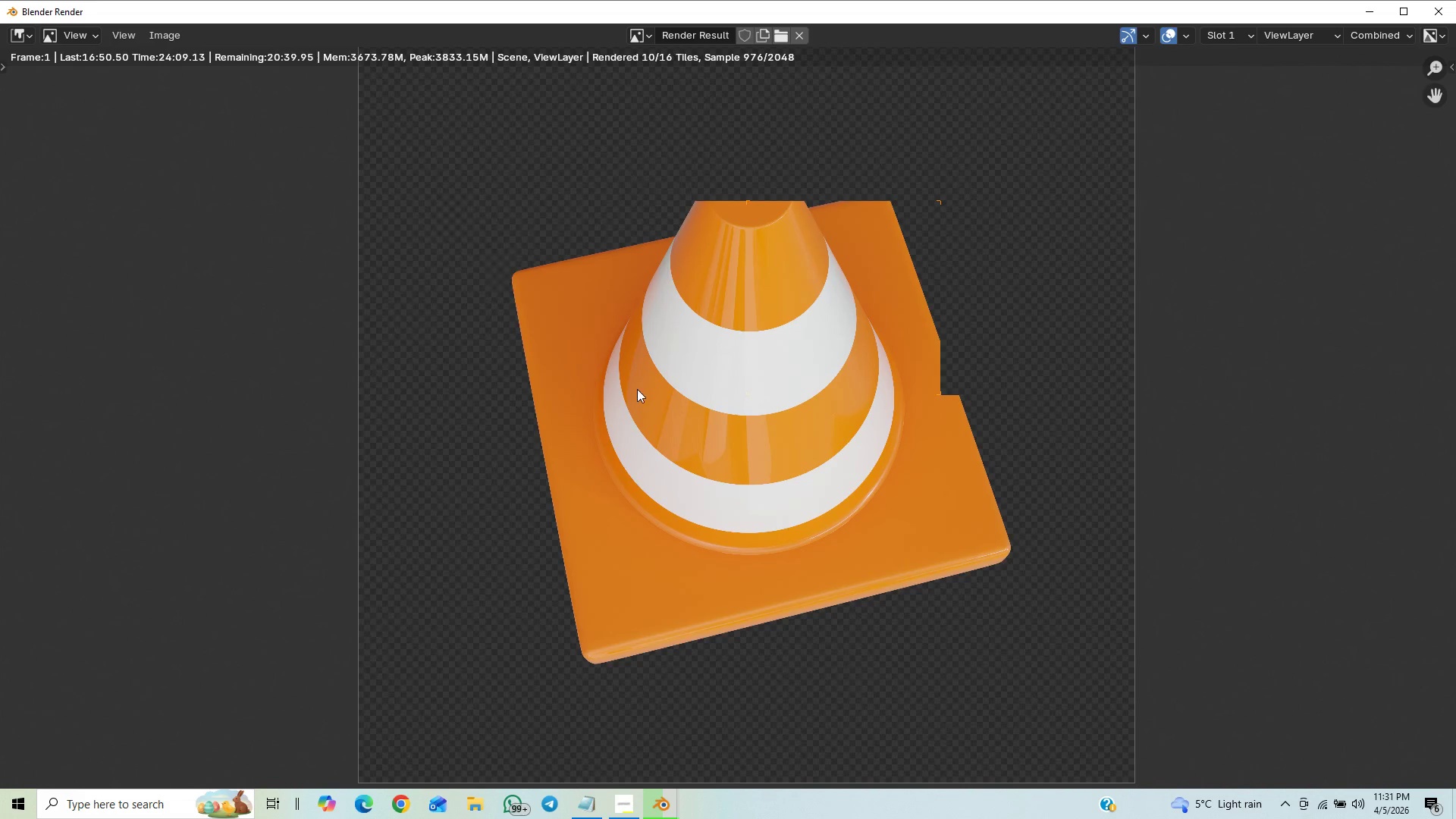 
scroll: coordinate [673, 402], scroll_direction: down, amount: 15.0
 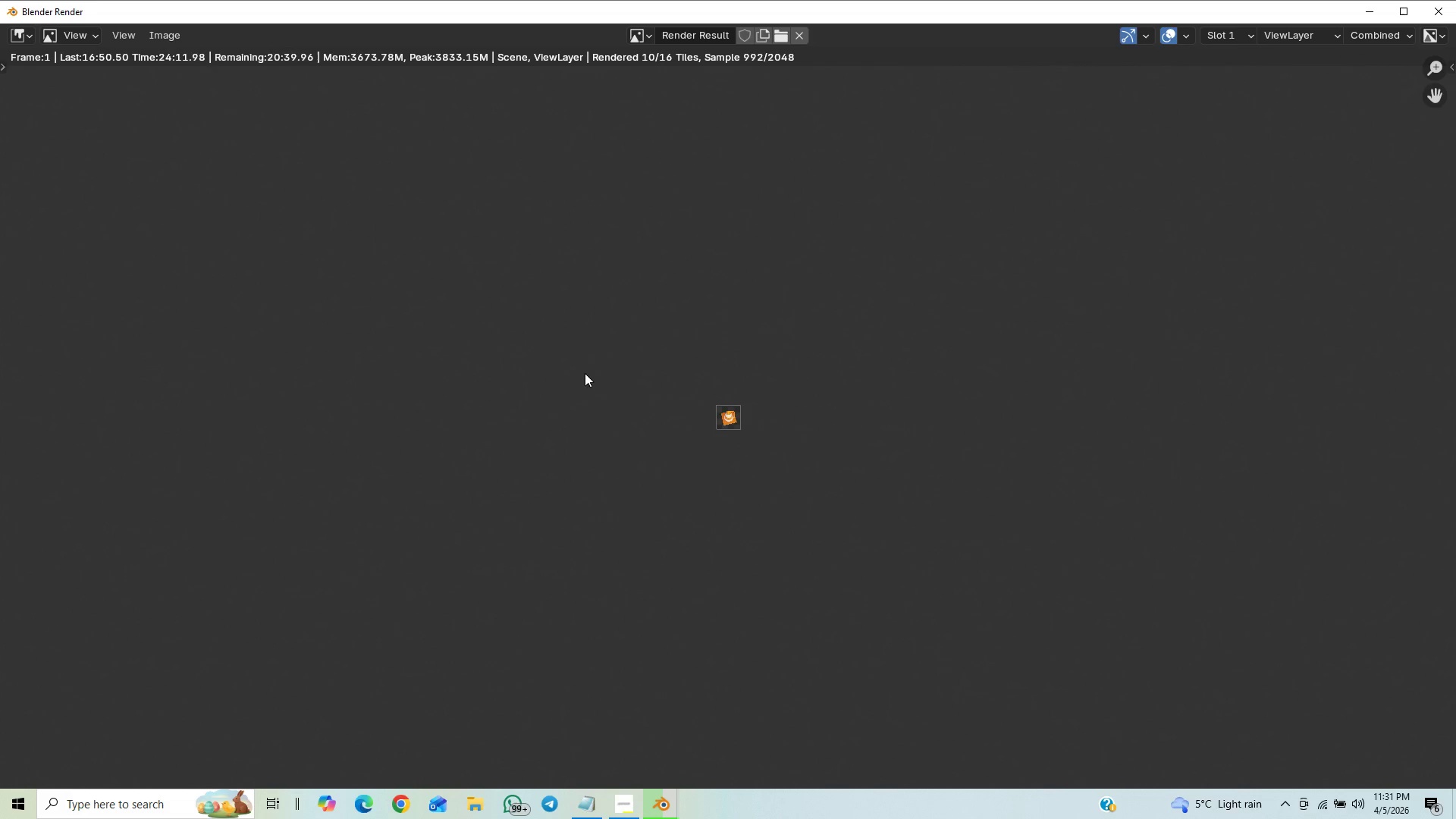 
scroll: coordinate [648, 402], scroll_direction: up, amount: 17.0
 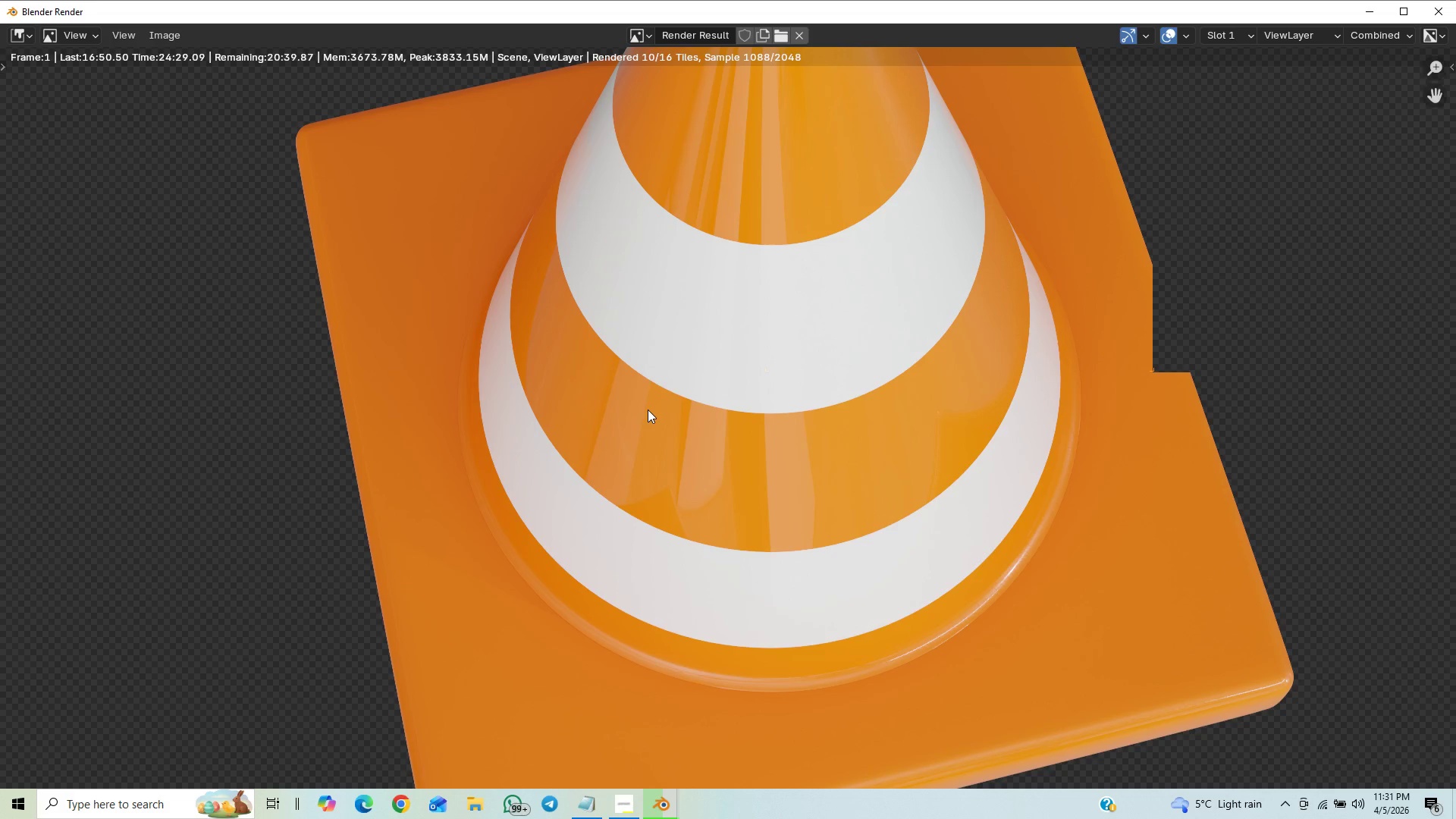 
scroll: coordinate [647, 413], scroll_direction: down, amount: 6.0
 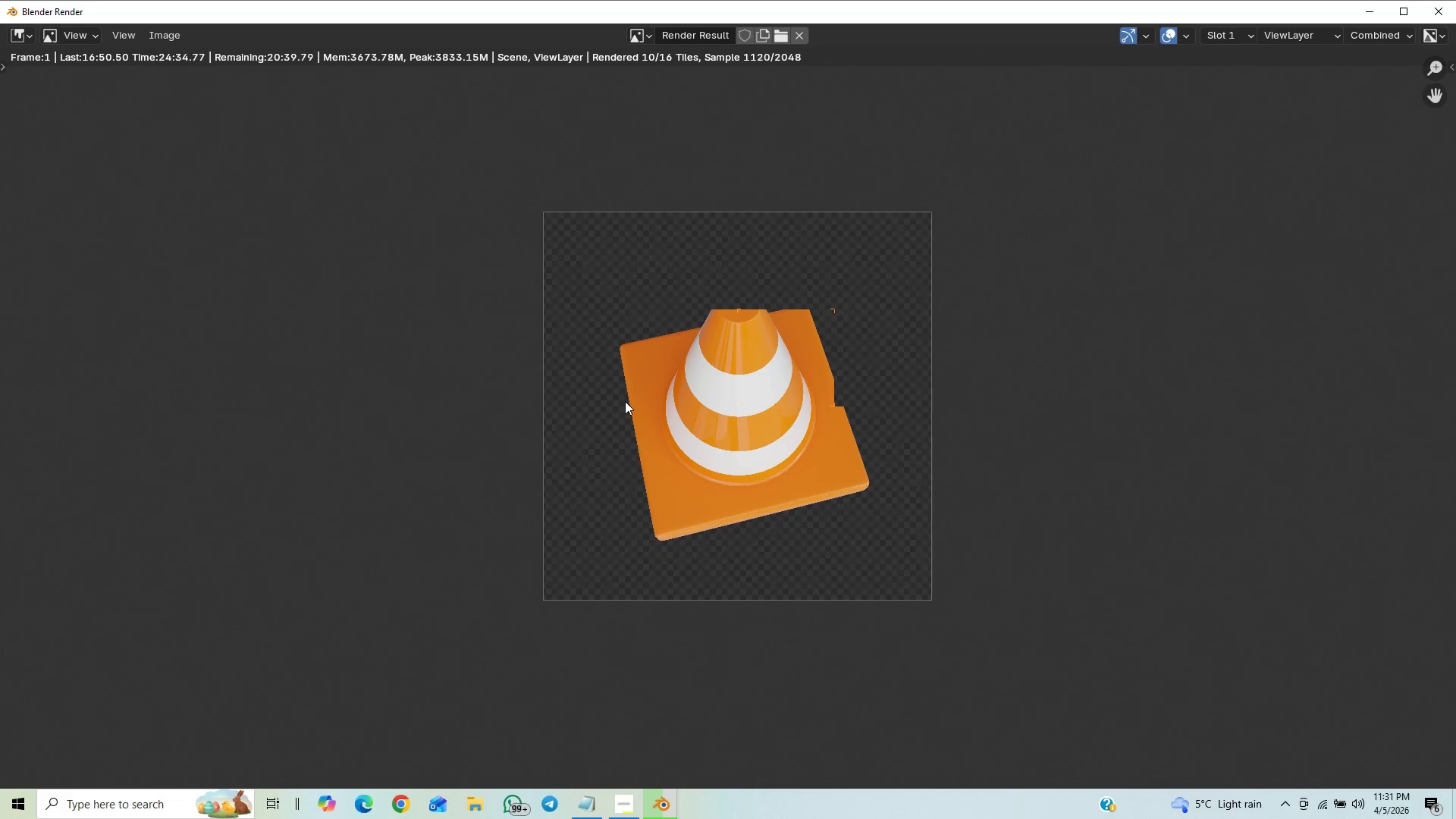 
scroll: coordinate [604, 400], scroll_direction: up, amount: 26.0
 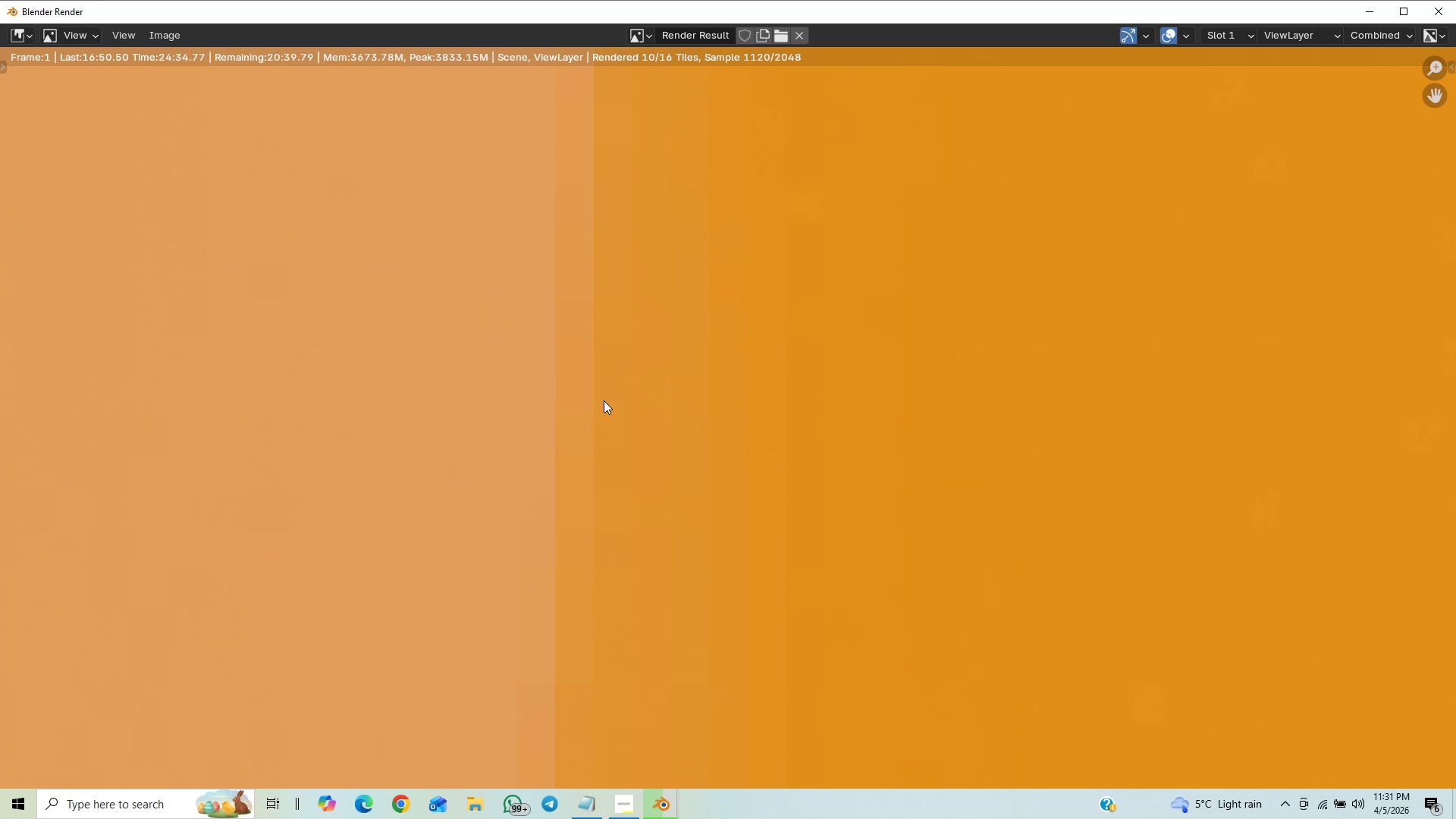 
scroll: coordinate [666, 420], scroll_direction: down, amount: 23.0
 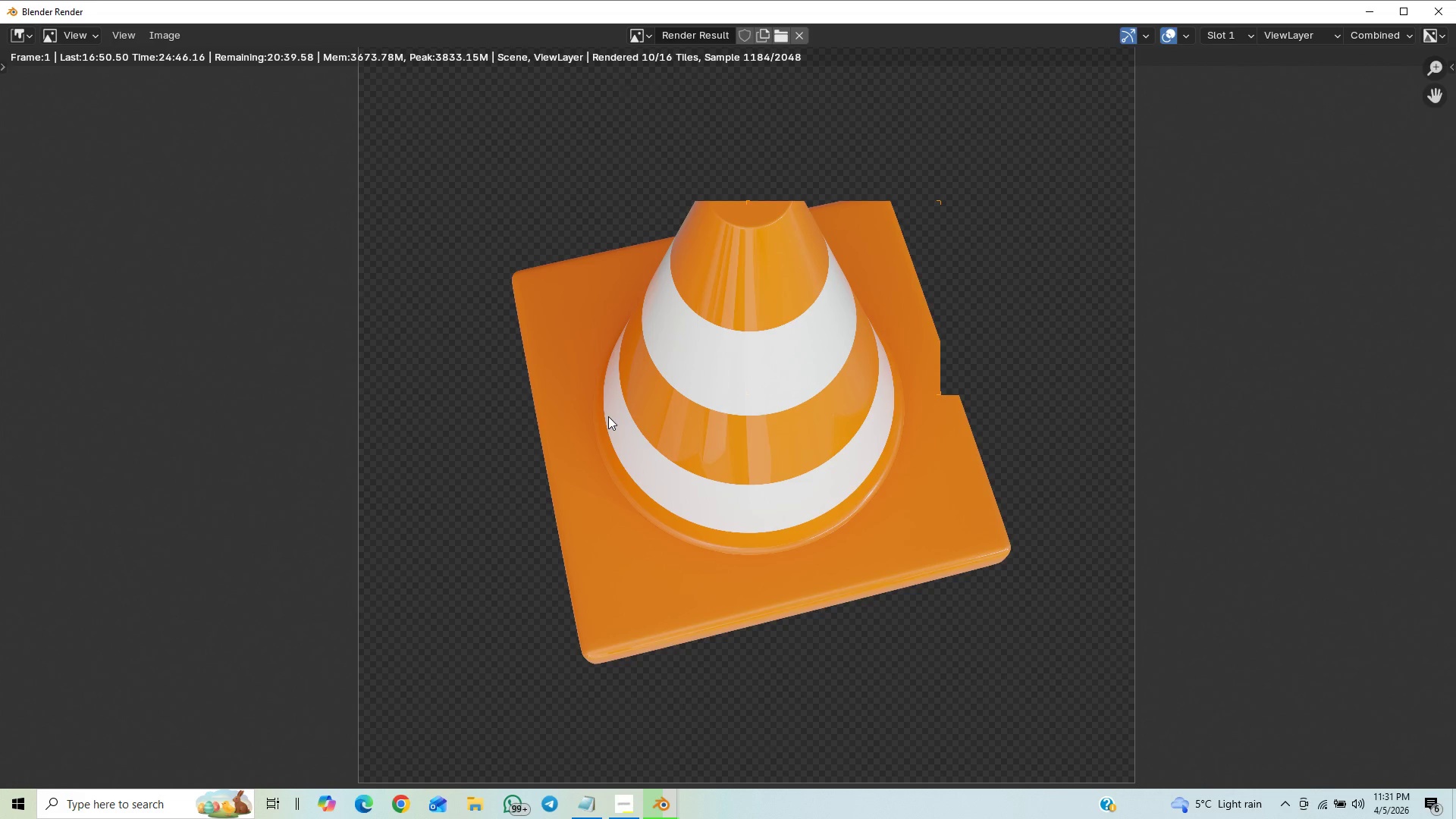 
wait(10.37)
 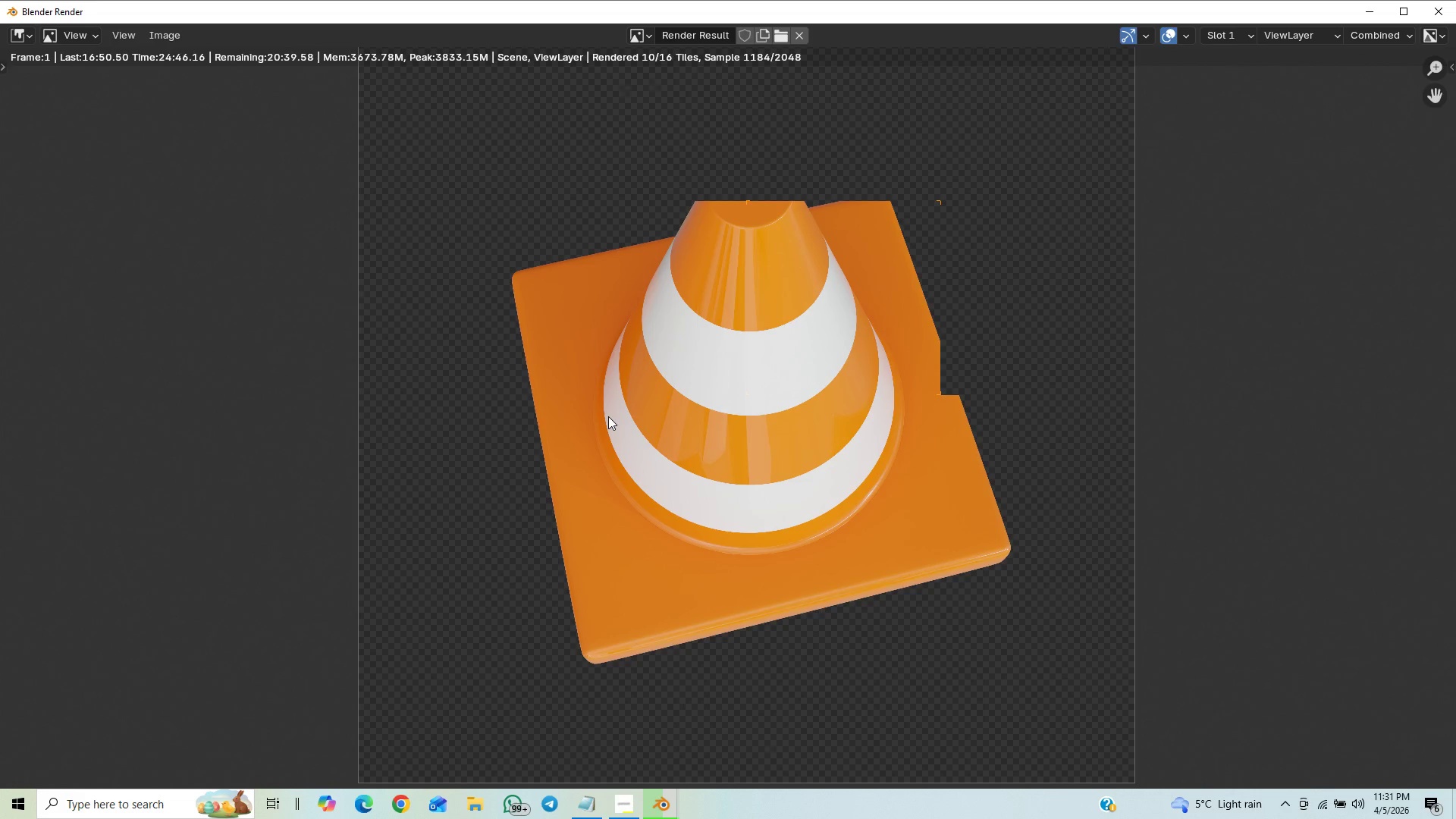 
scroll: coordinate [675, 424], scroll_direction: up, amount: 3.0
 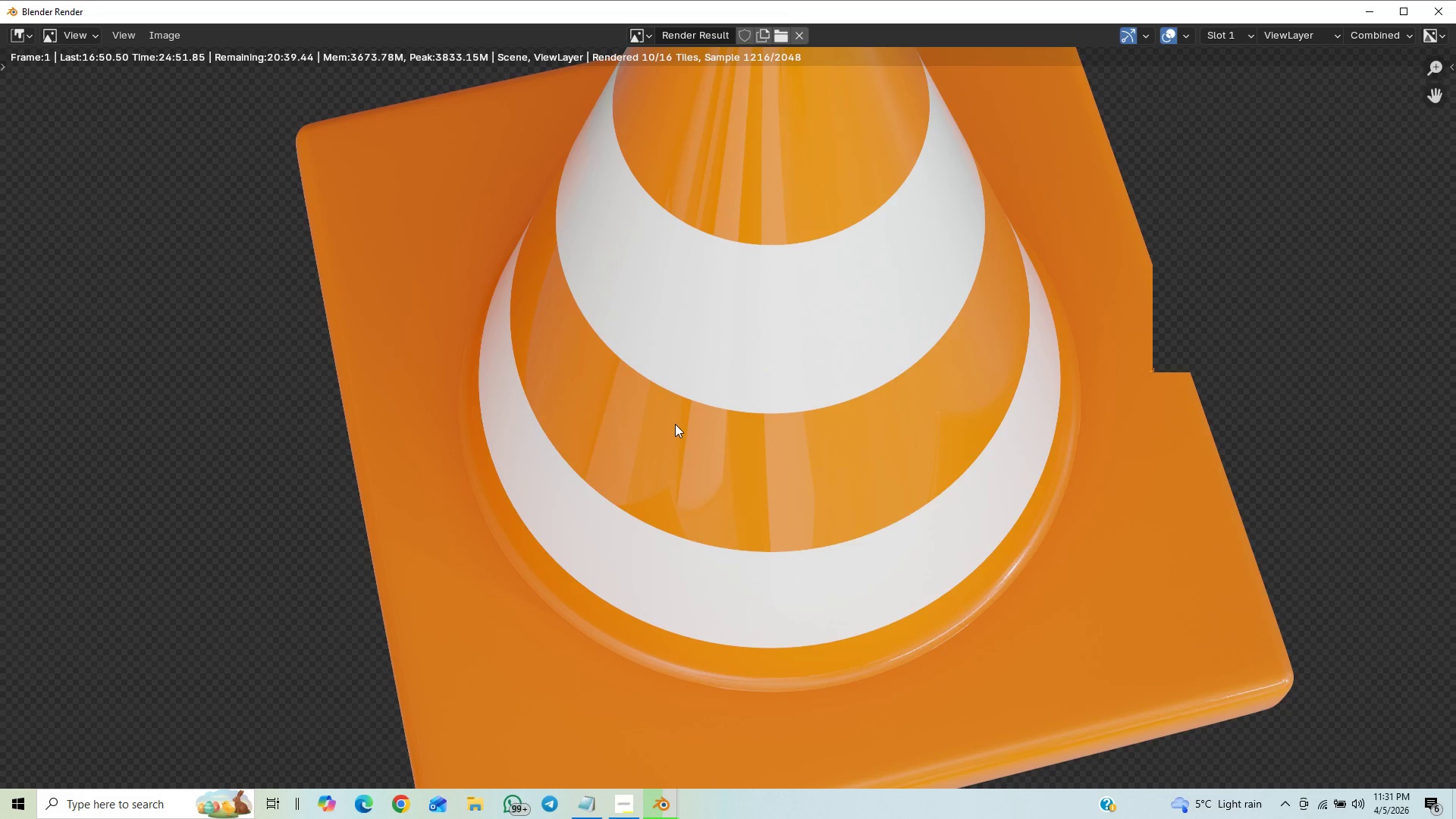 
scroll: coordinate [675, 424], scroll_direction: down, amount: 1.0
 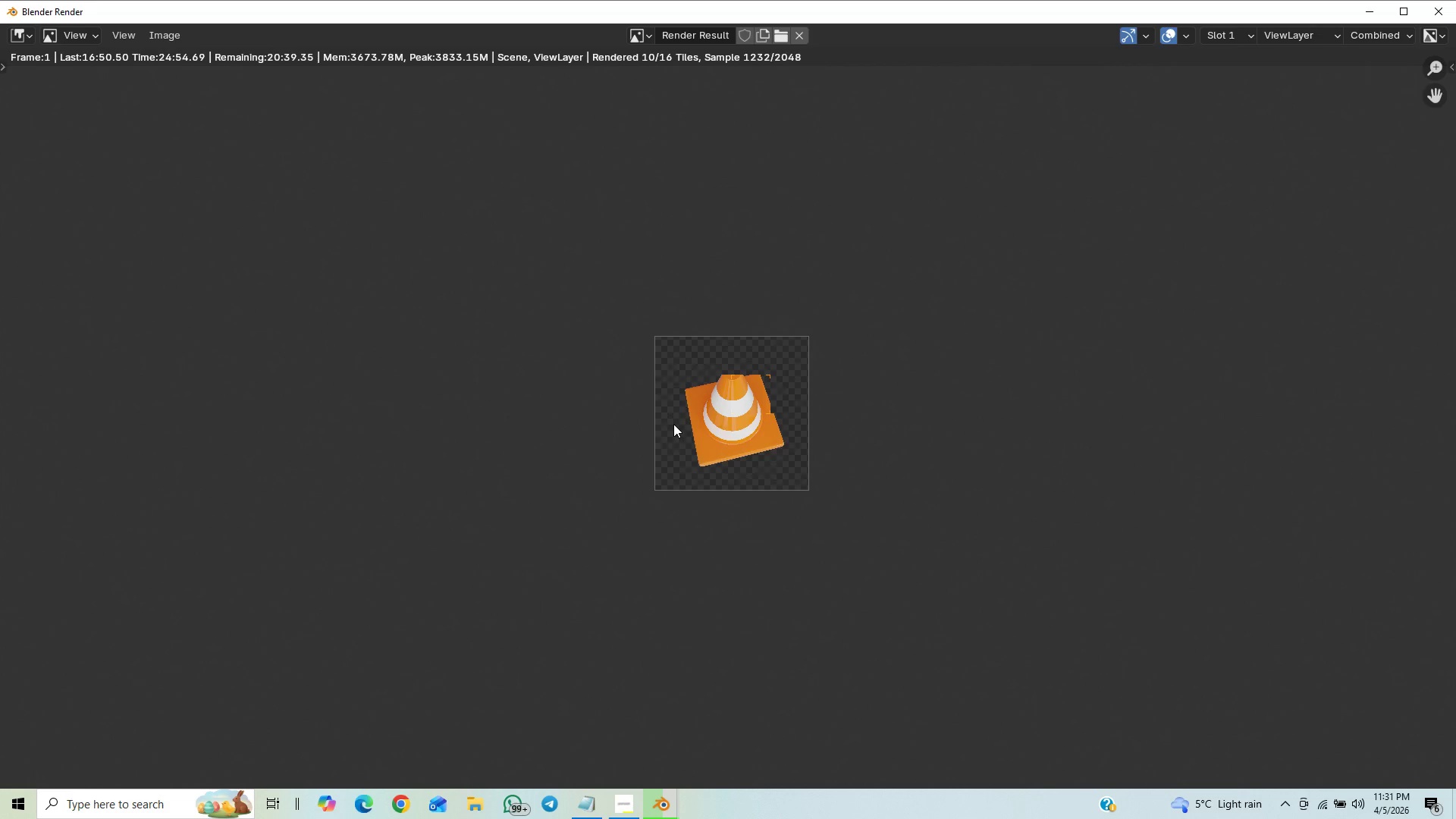 
scroll: coordinate [669, 424], scroll_direction: up, amount: 6.0
 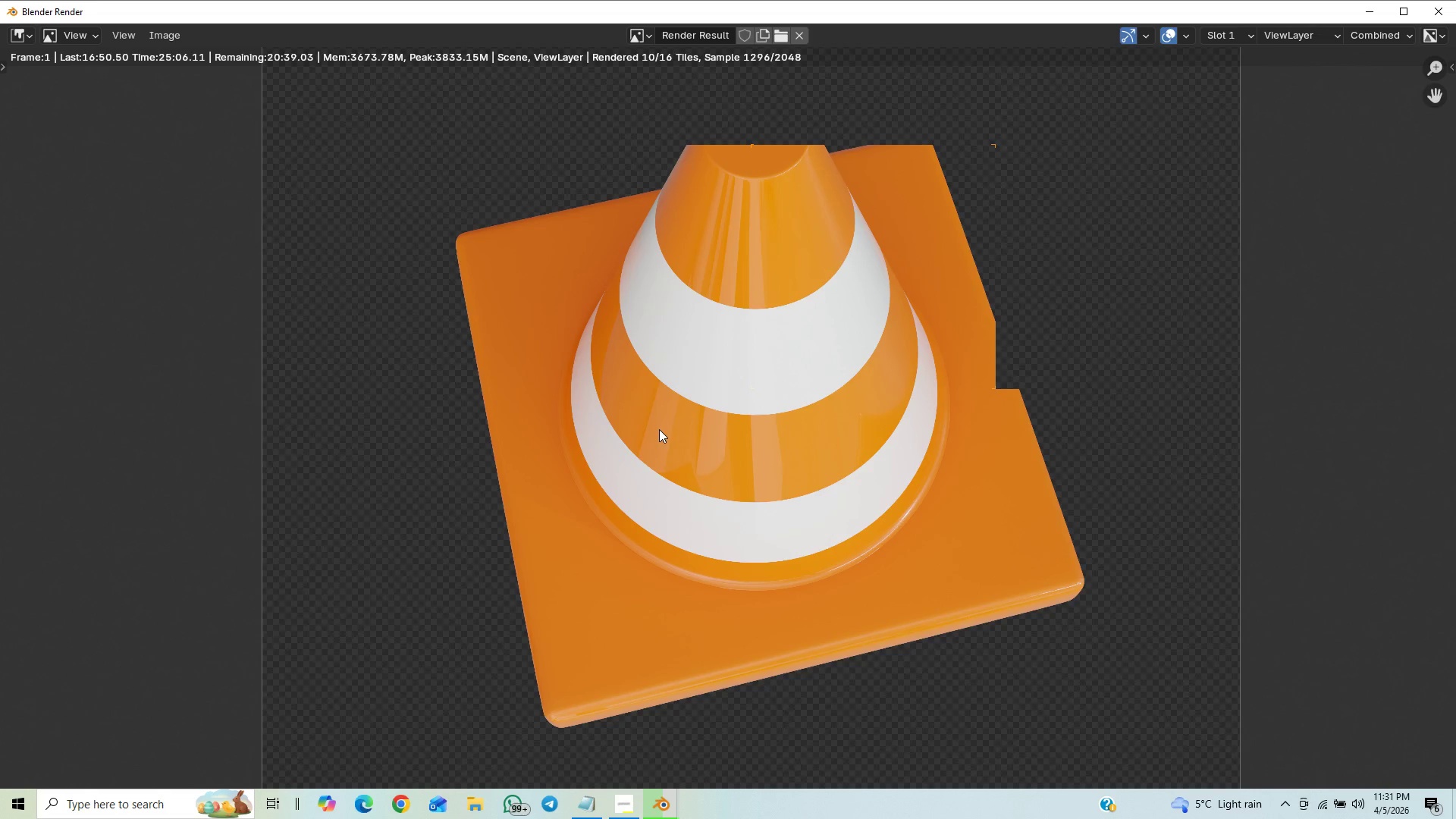 
wait(13.69)
 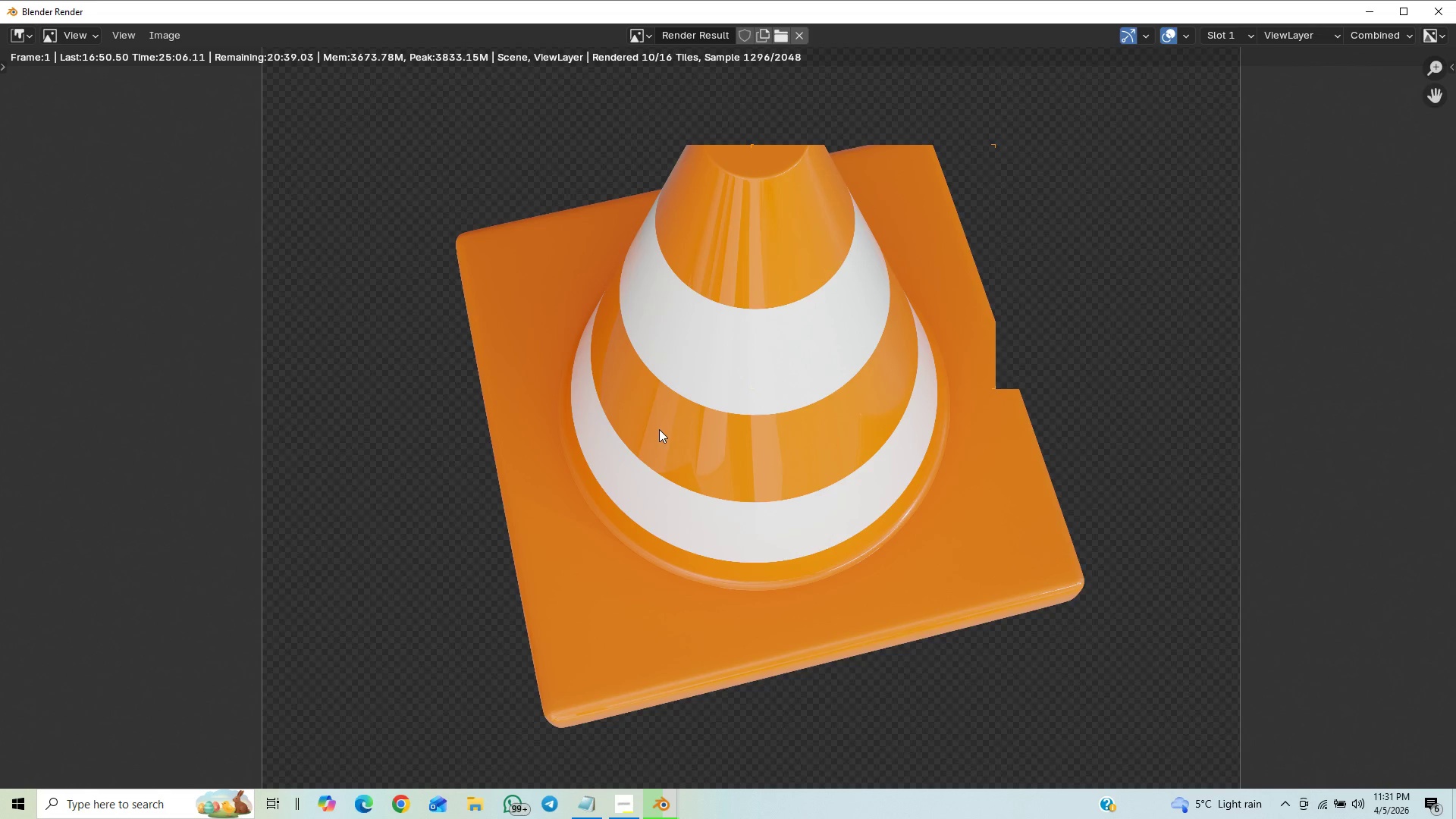 
scroll: coordinate [616, 415], scroll_direction: down, amount: 15.0
 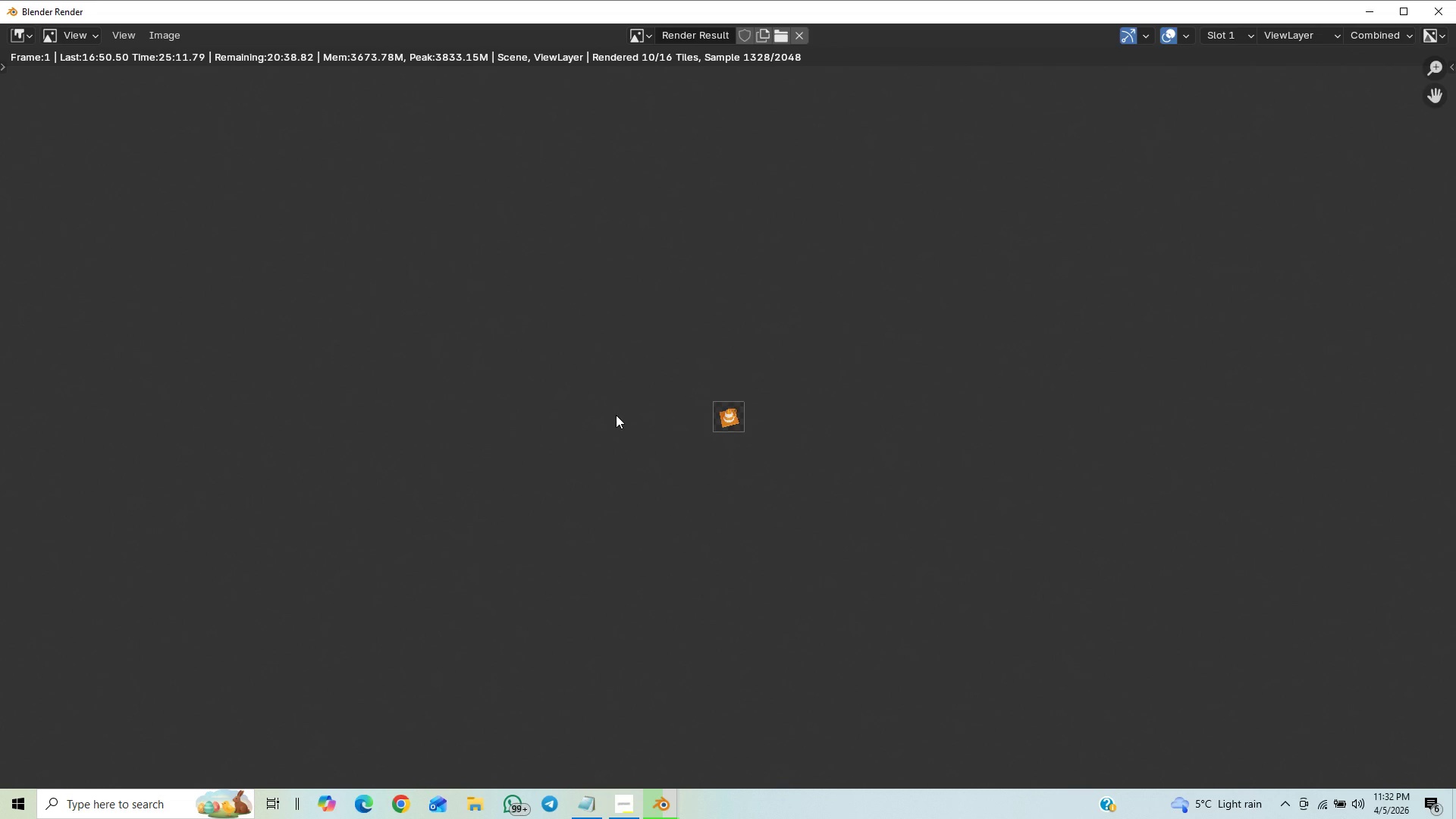 
scroll: coordinate [661, 440], scroll_direction: up, amount: 14.0
 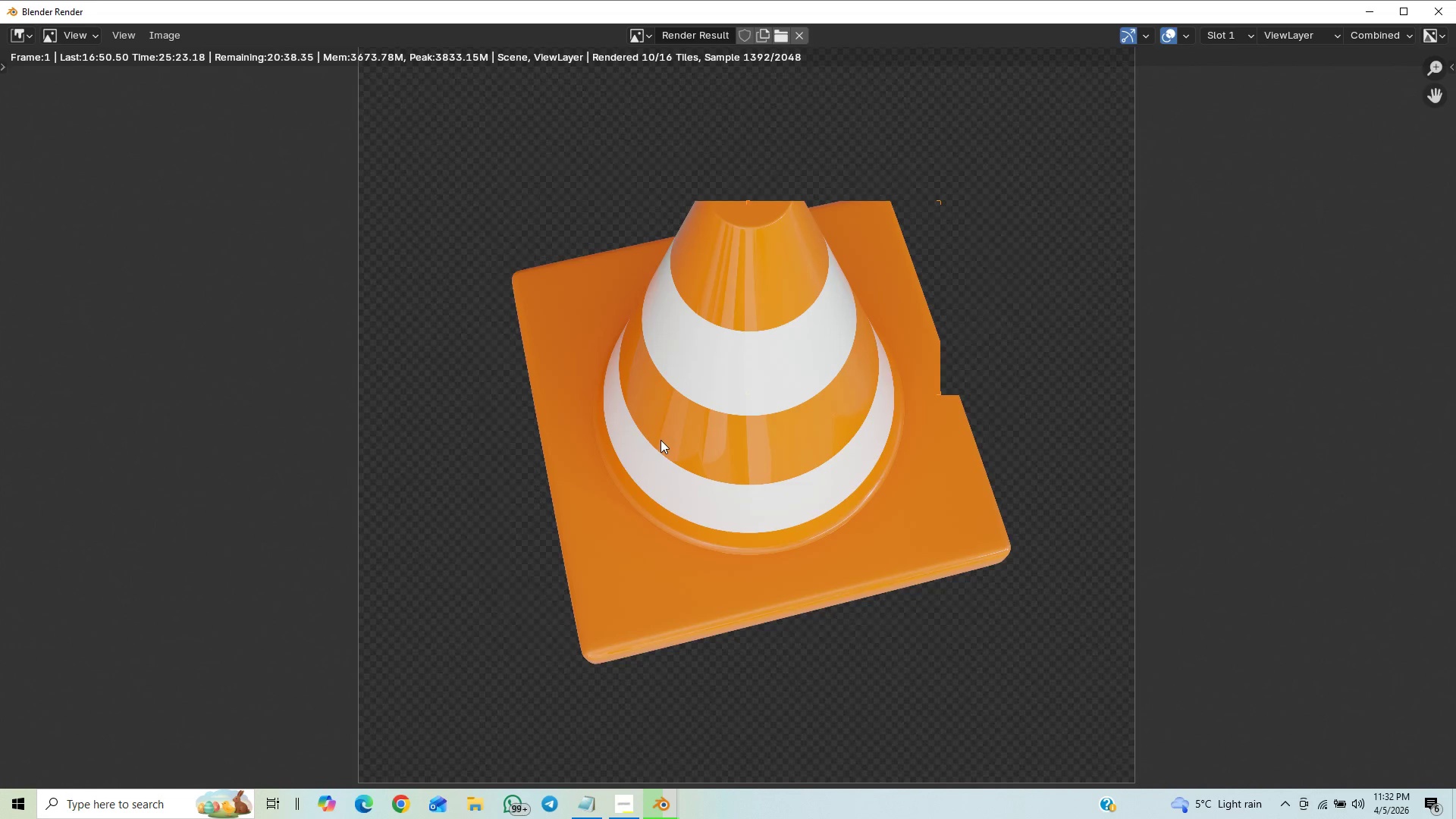 
scroll: coordinate [661, 440], scroll_direction: down, amount: 5.0
 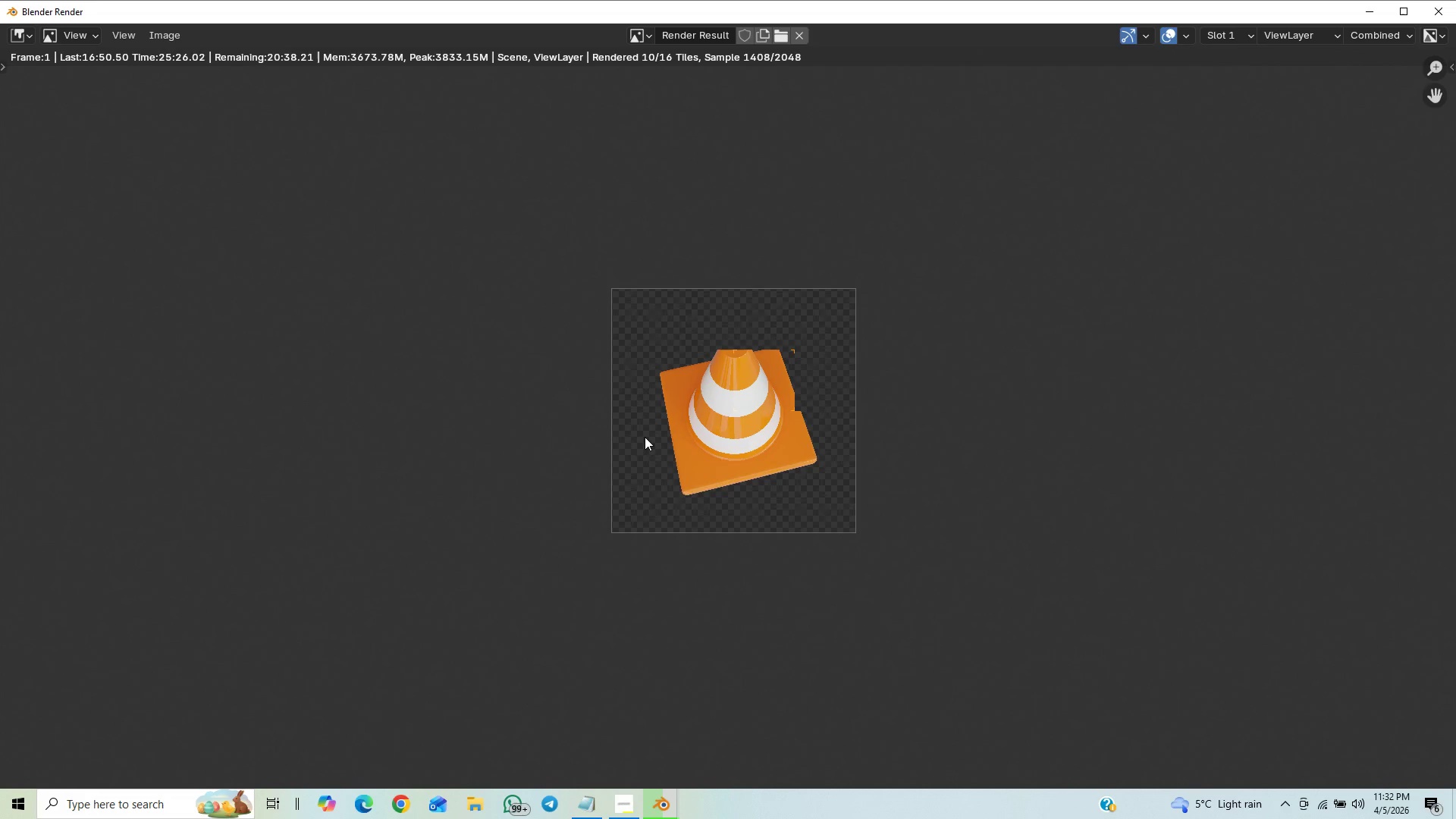 
scroll: coordinate [619, 435], scroll_direction: up, amount: 3.0
 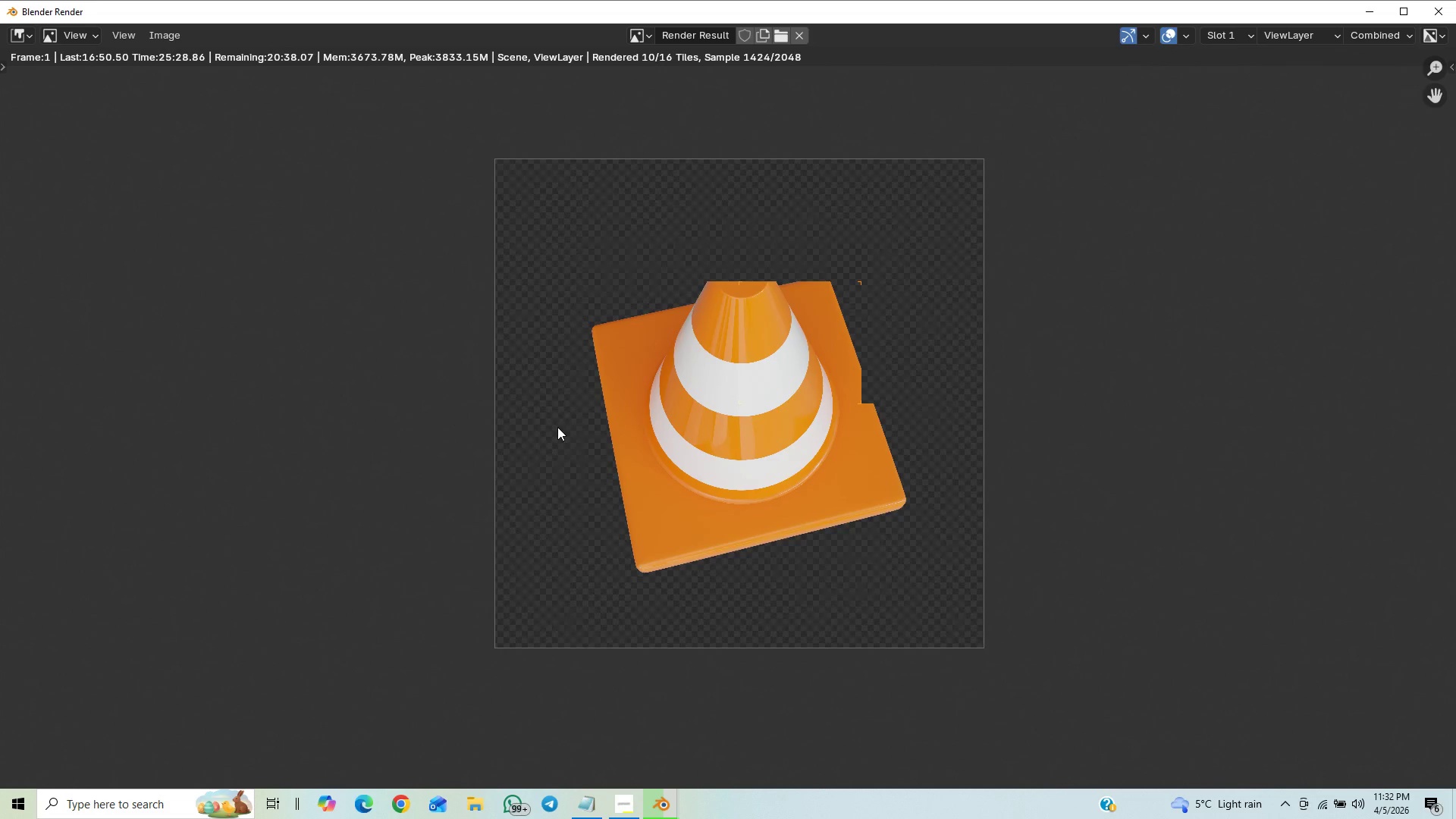 
scroll: coordinate [588, 432], scroll_direction: down, amount: 7.0
 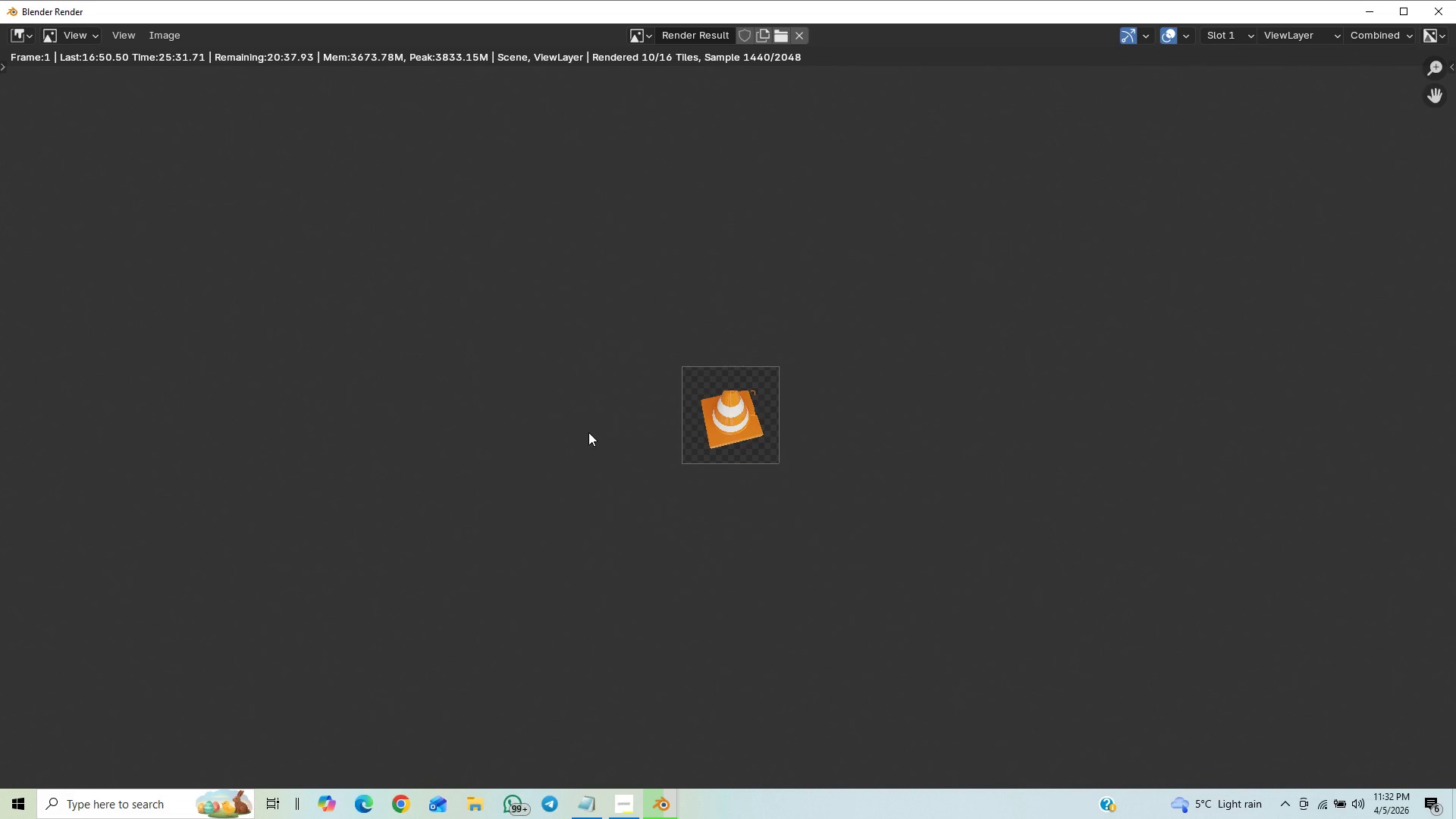 
scroll: coordinate [541, 484], scroll_direction: up, amount: 11.0
 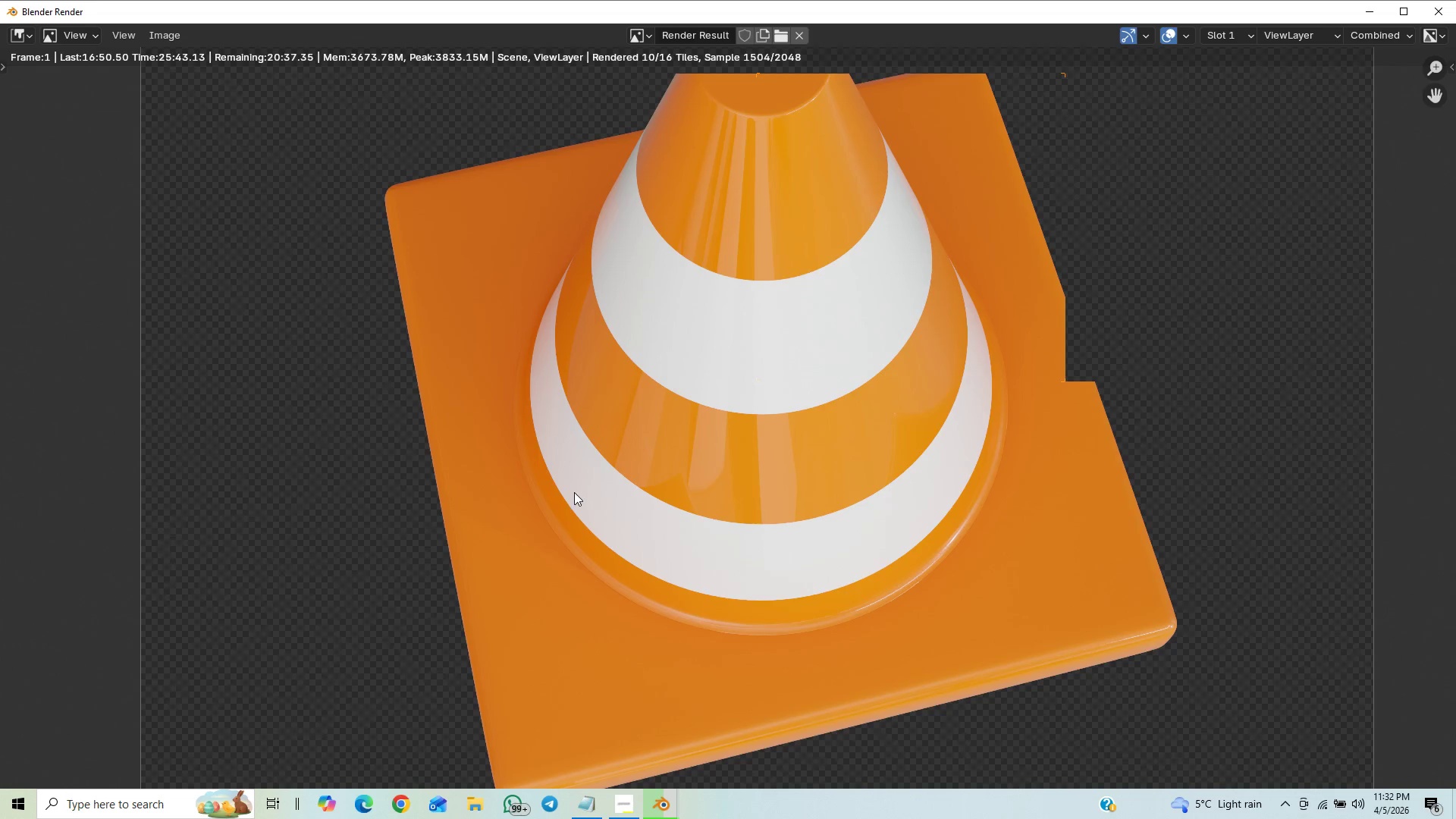 
scroll: coordinate [576, 488], scroll_direction: down, amount: 4.0
 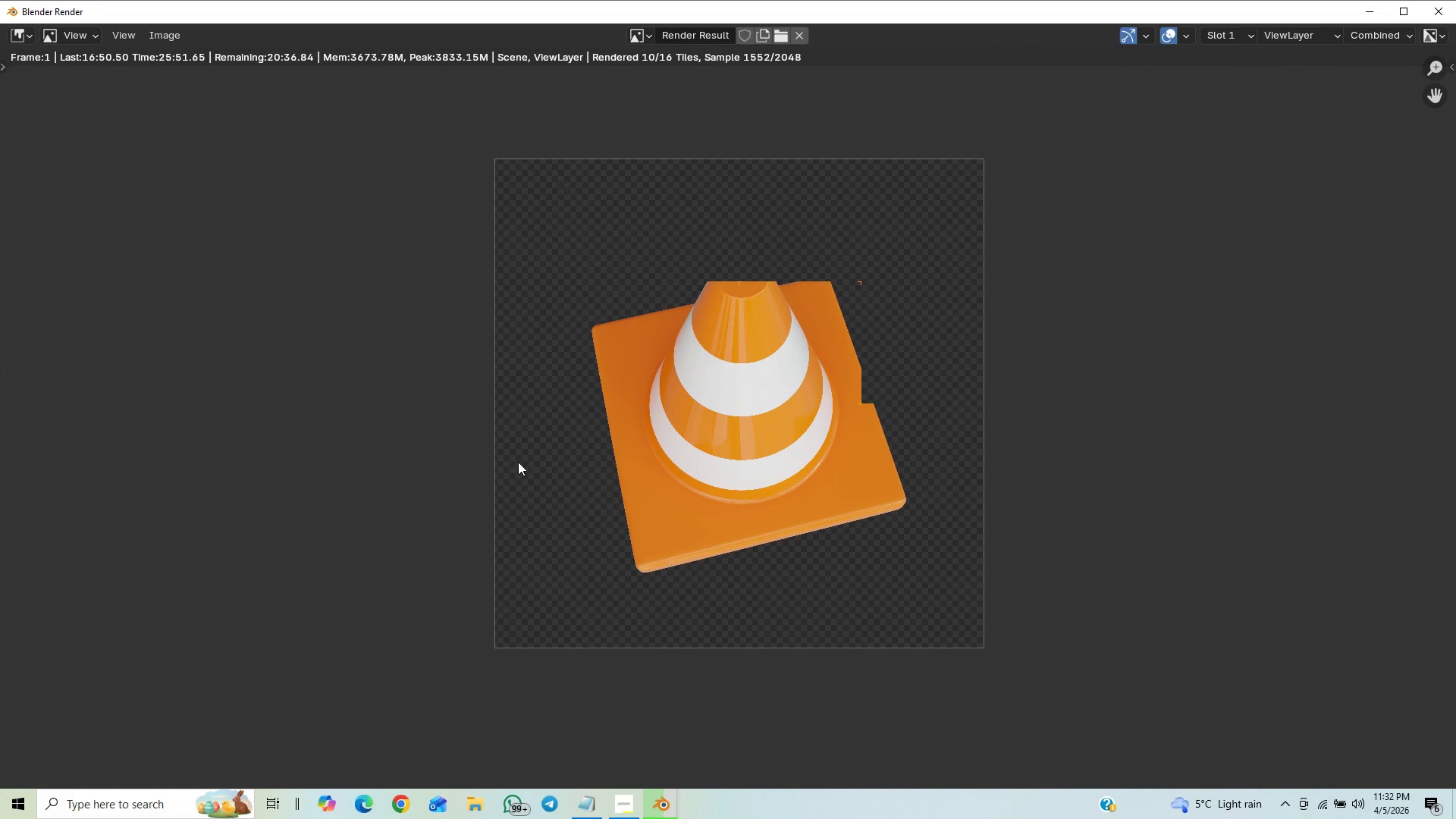 
wait(6.63)
 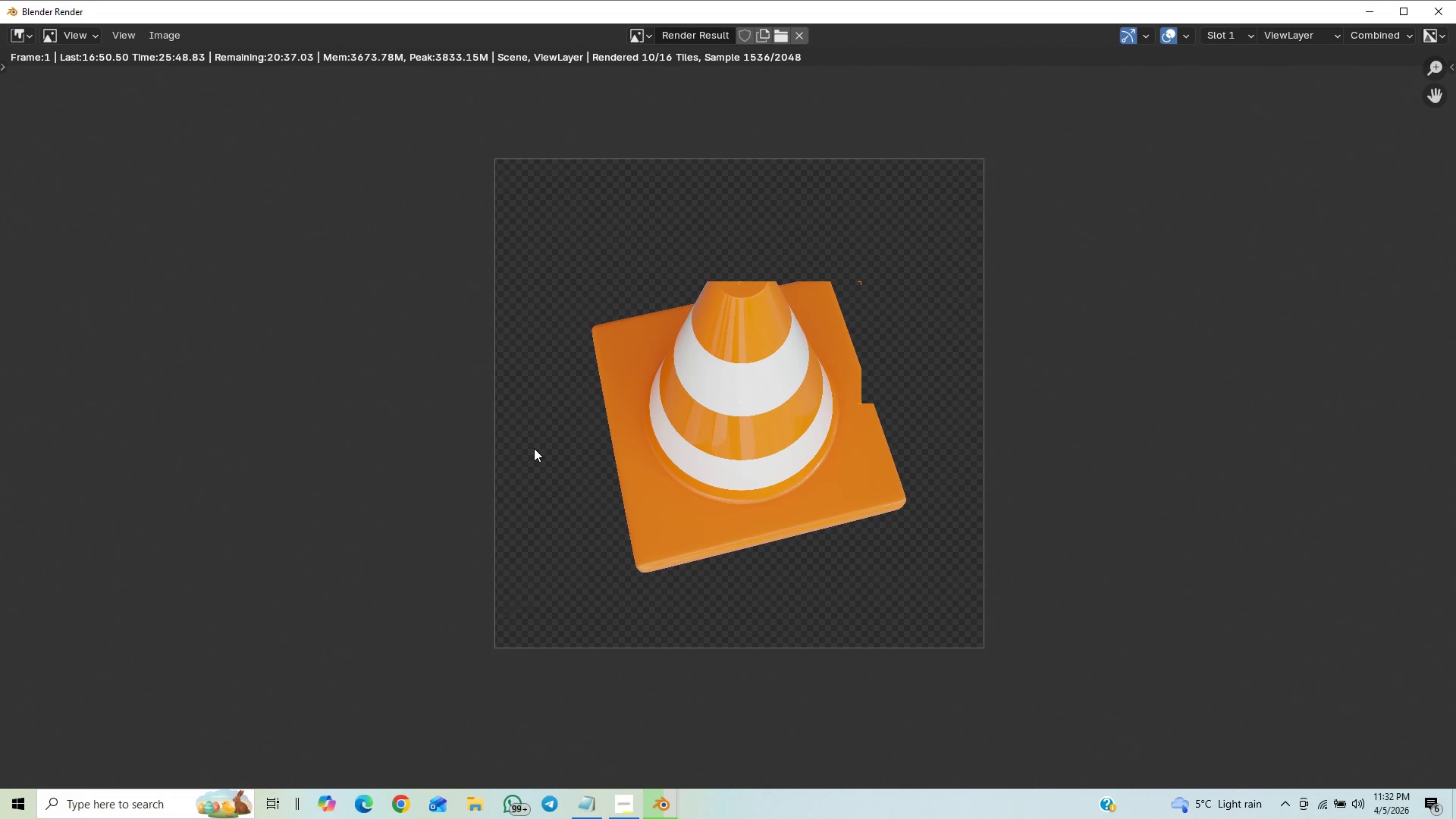 
scroll: coordinate [617, 475], scroll_direction: up, amount: 3.0
 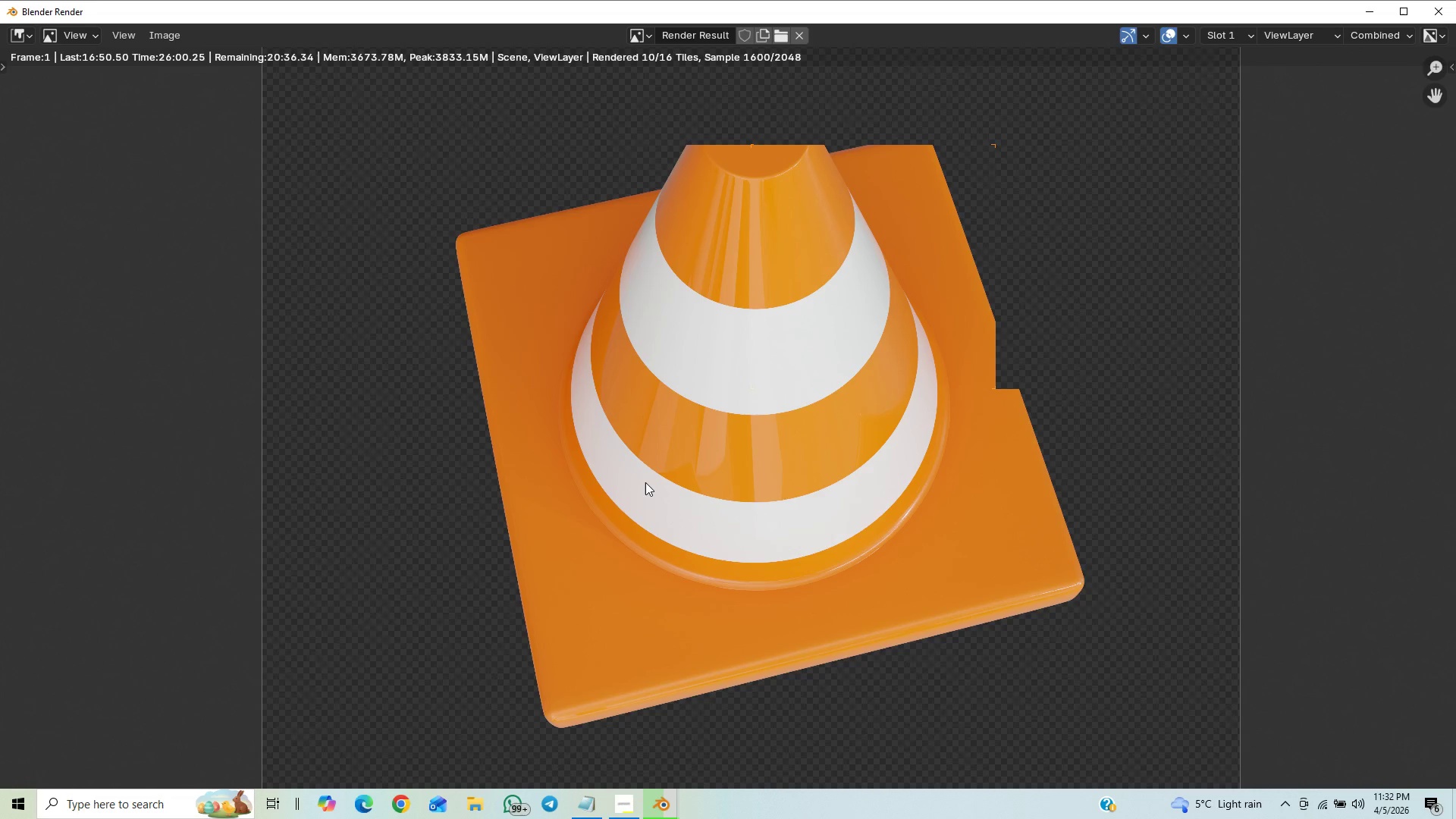 
wait(5.01)
 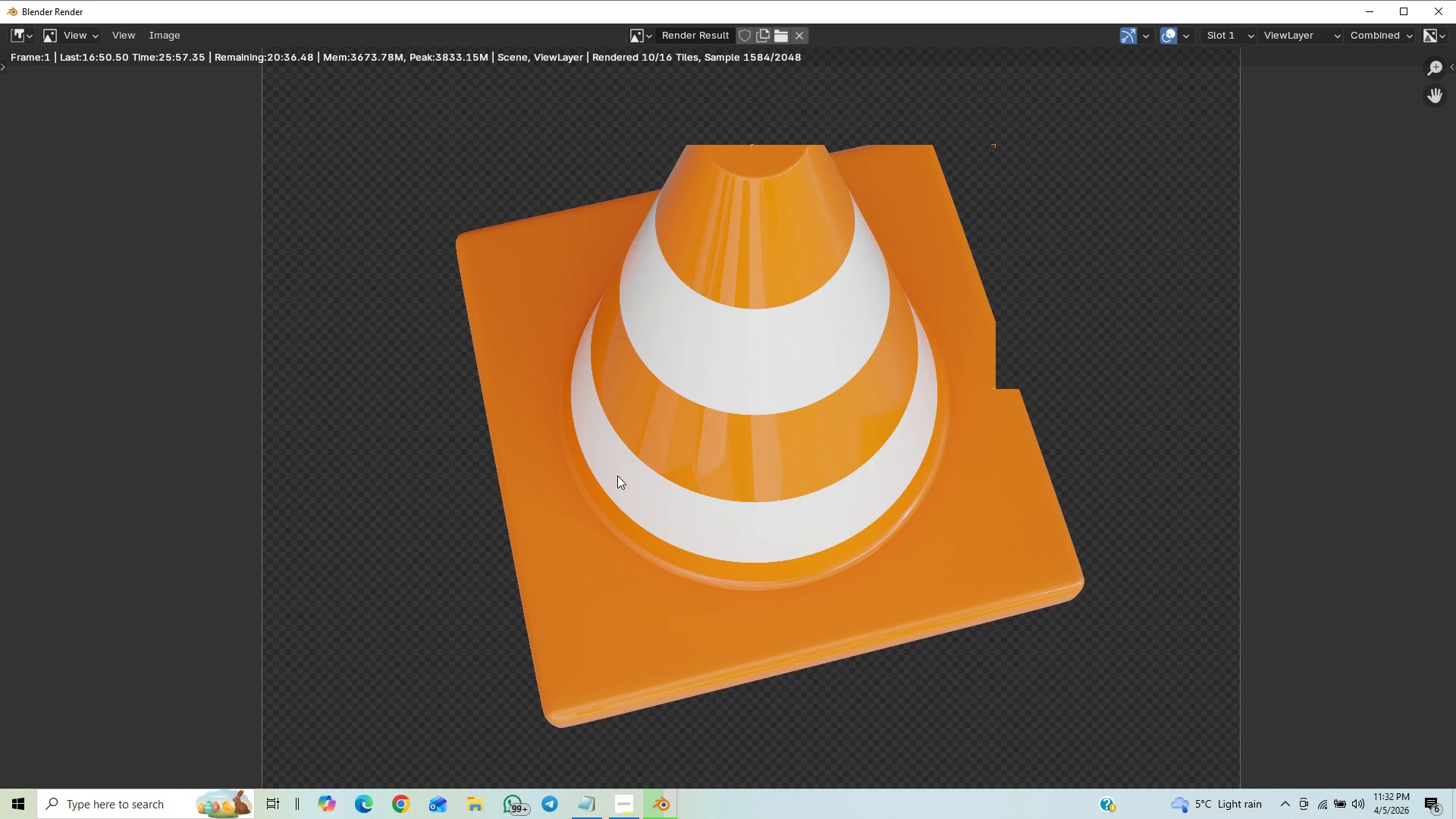 
scroll: coordinate [584, 469], scroll_direction: down, amount: 1.0
 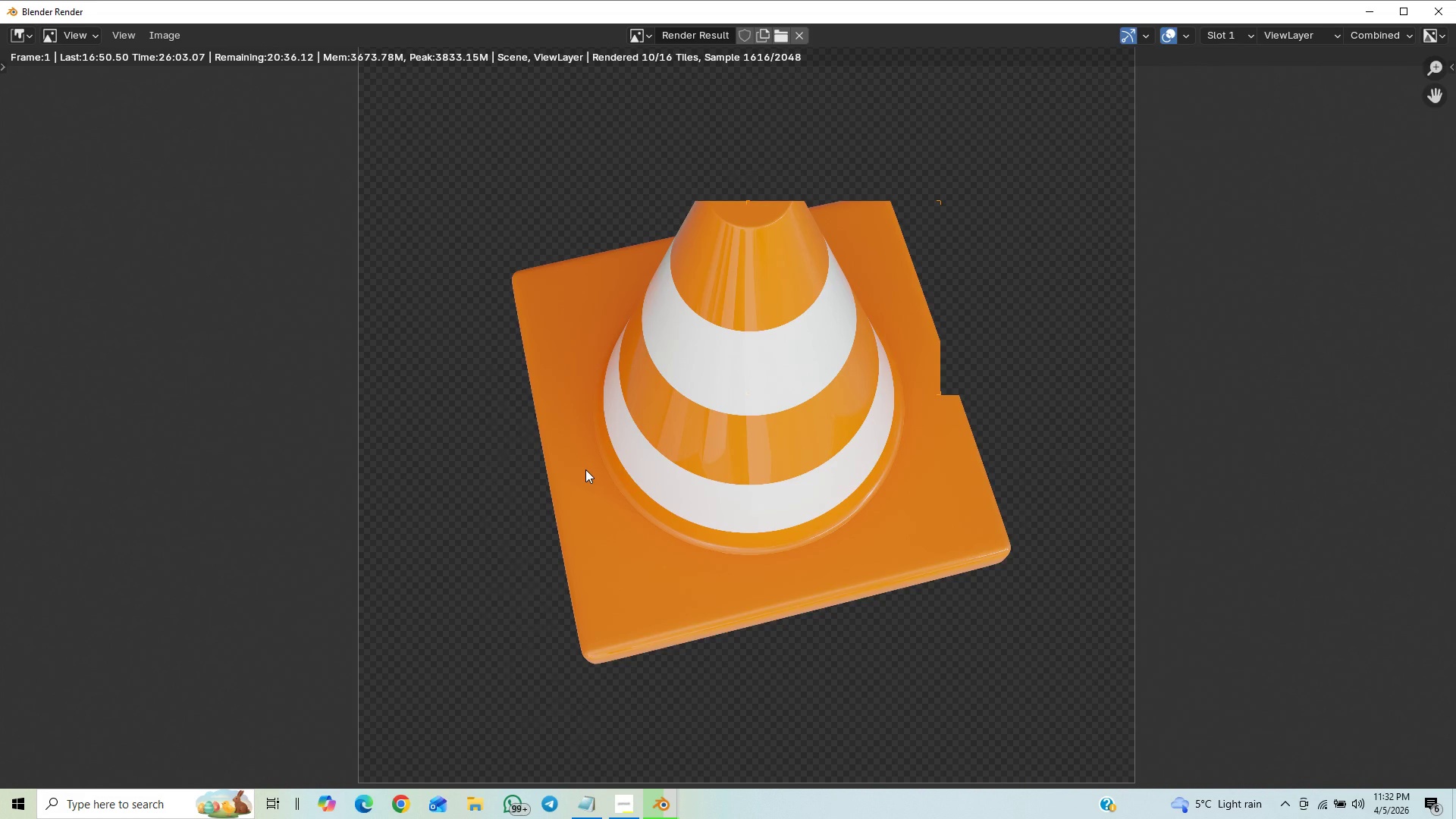 
scroll: coordinate [573, 451], scroll_direction: up, amount: 3.0
 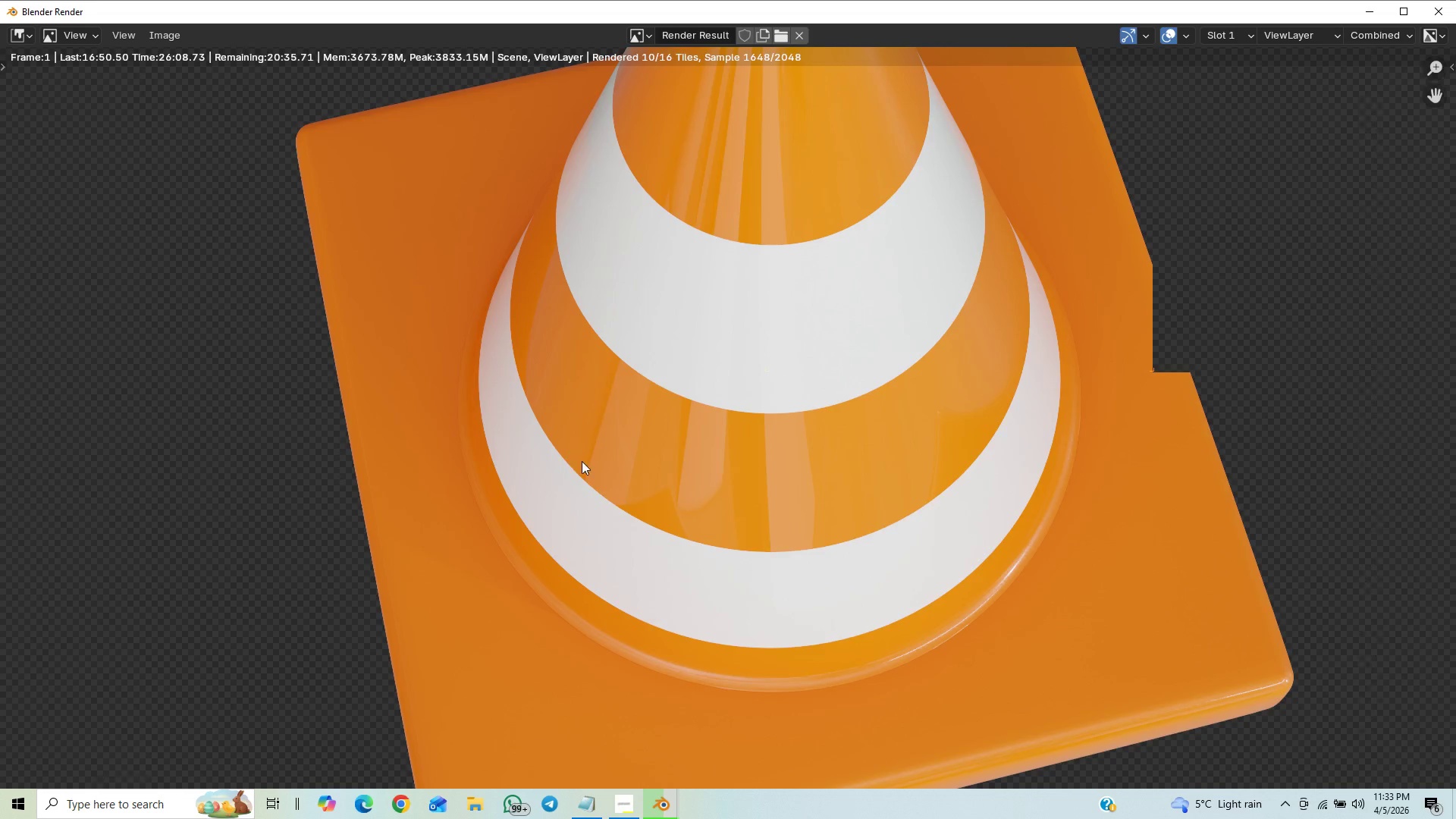 
scroll: coordinate [586, 463], scroll_direction: down, amount: 2.0
 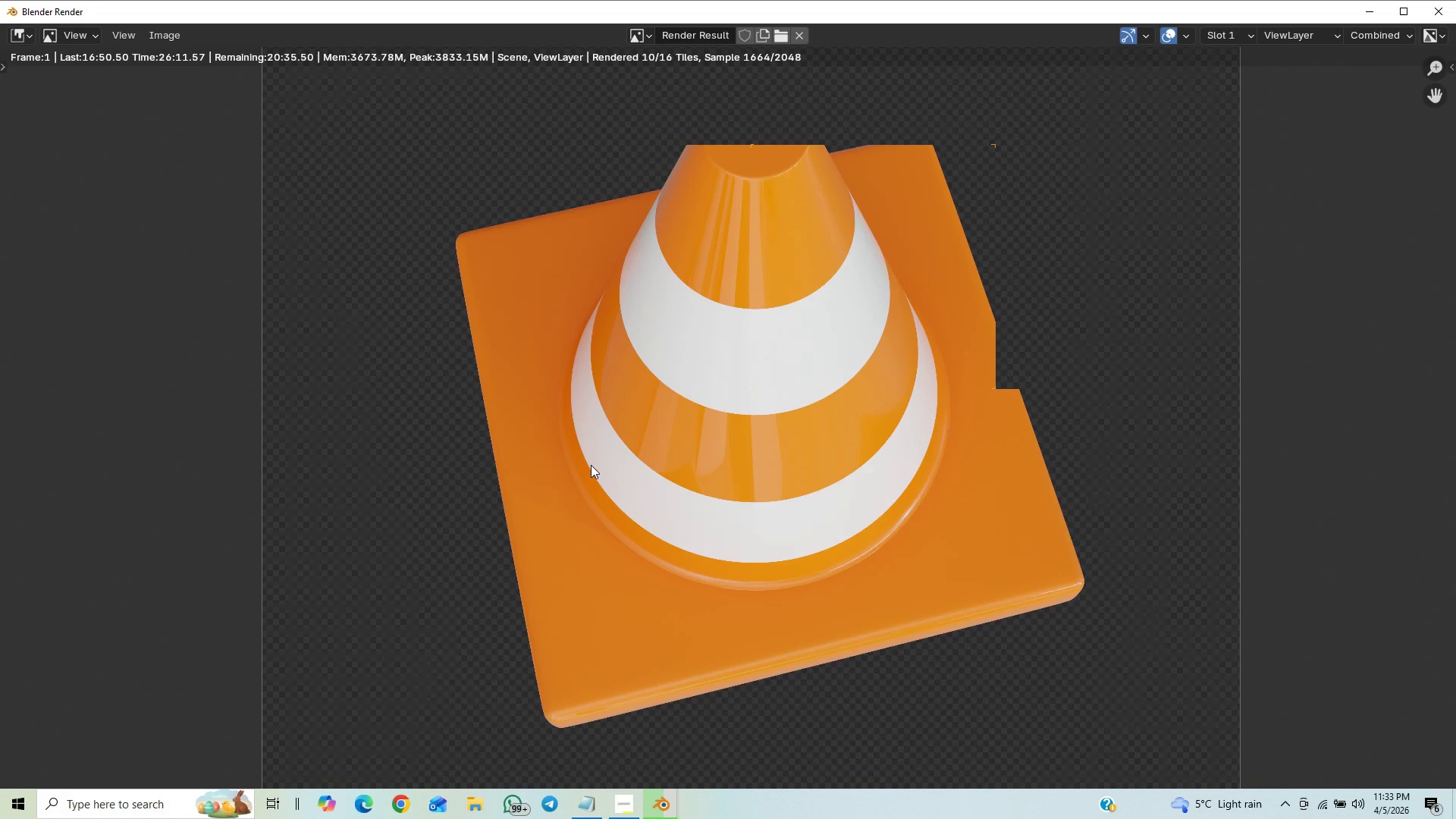 
scroll: coordinate [591, 465], scroll_direction: up, amount: 7.0
 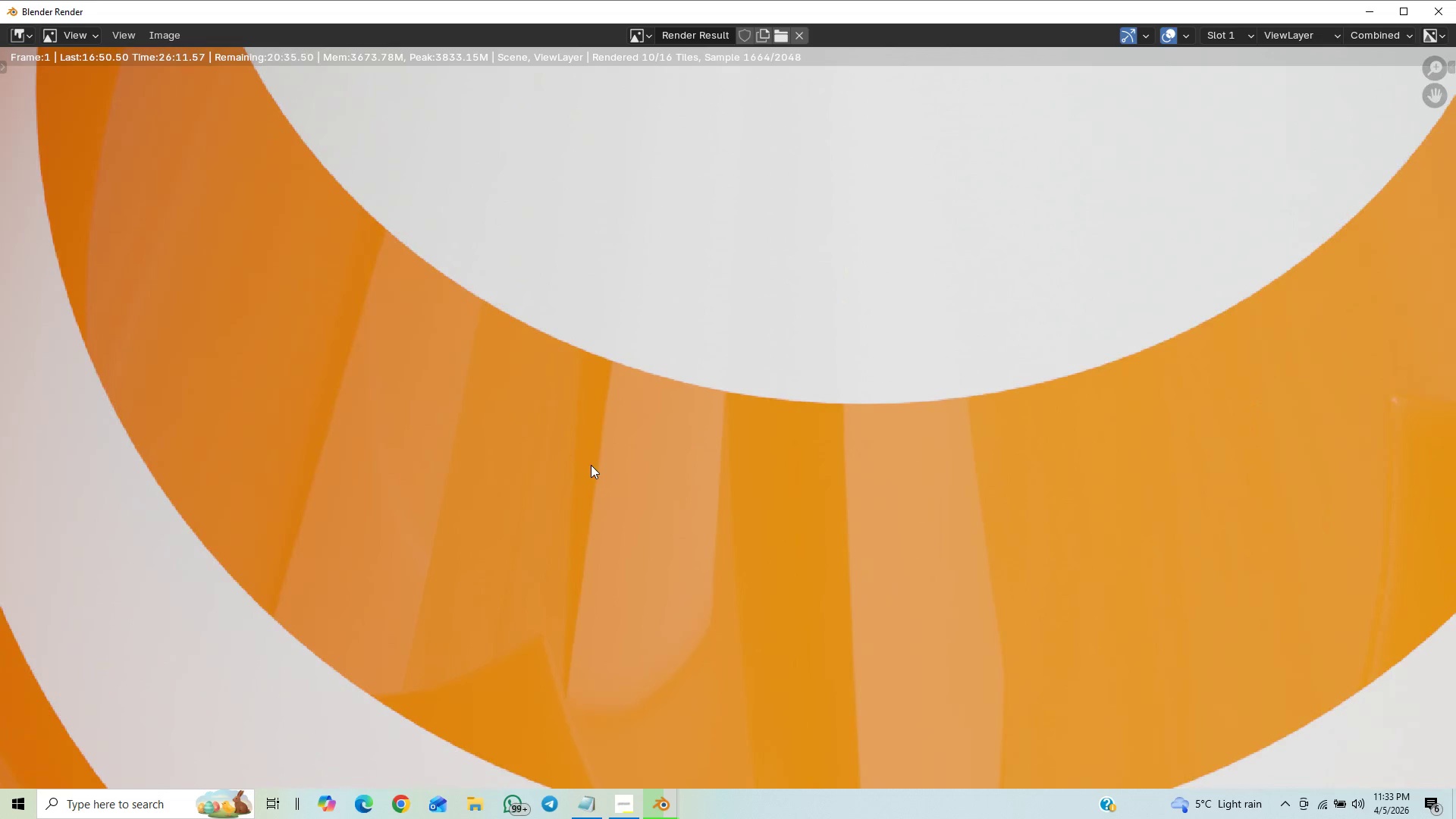 
scroll: coordinate [469, 558], scroll_direction: down, amount: 14.0
 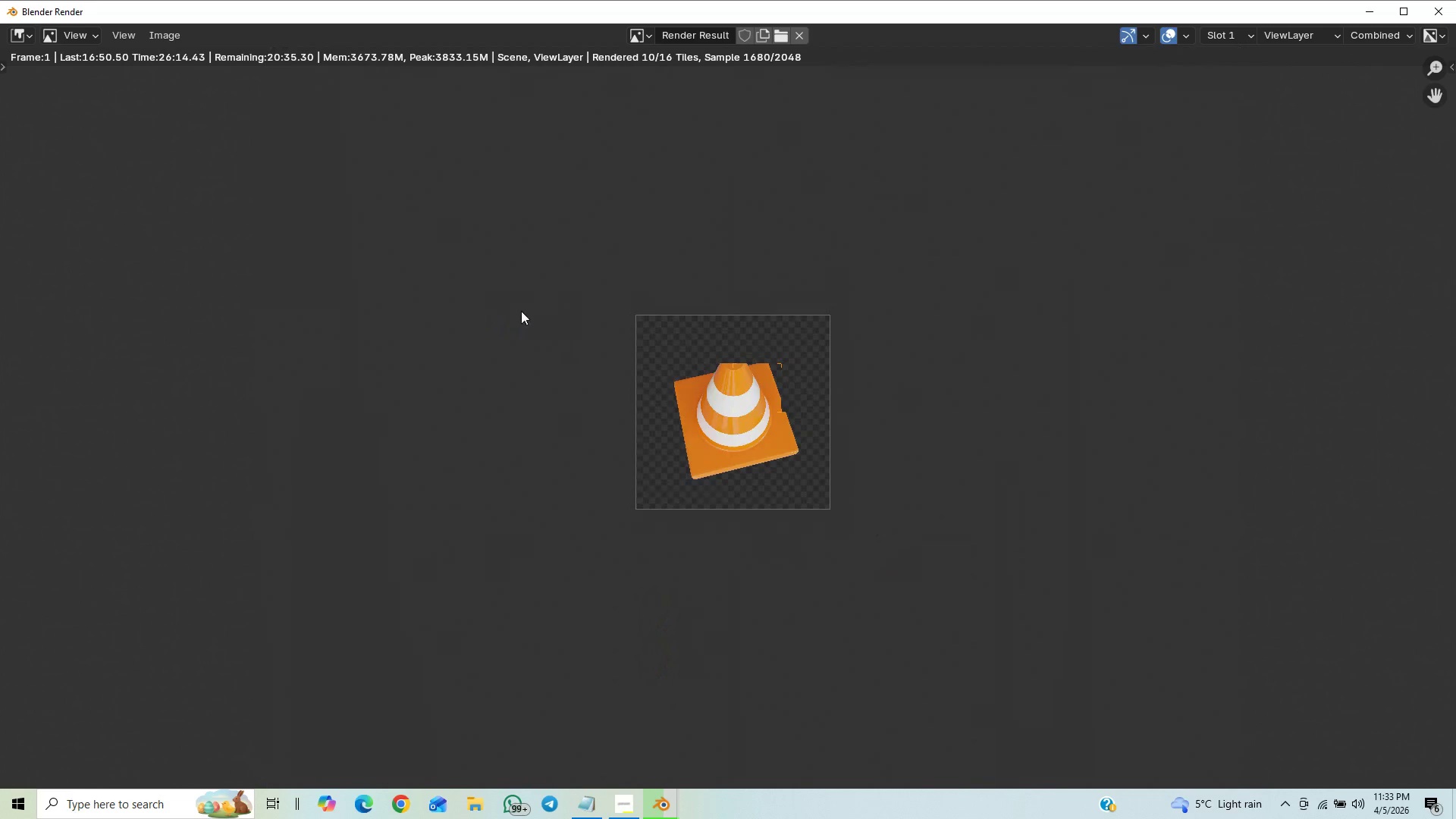 
scroll: coordinate [519, 305], scroll_direction: up, amount: 7.0
 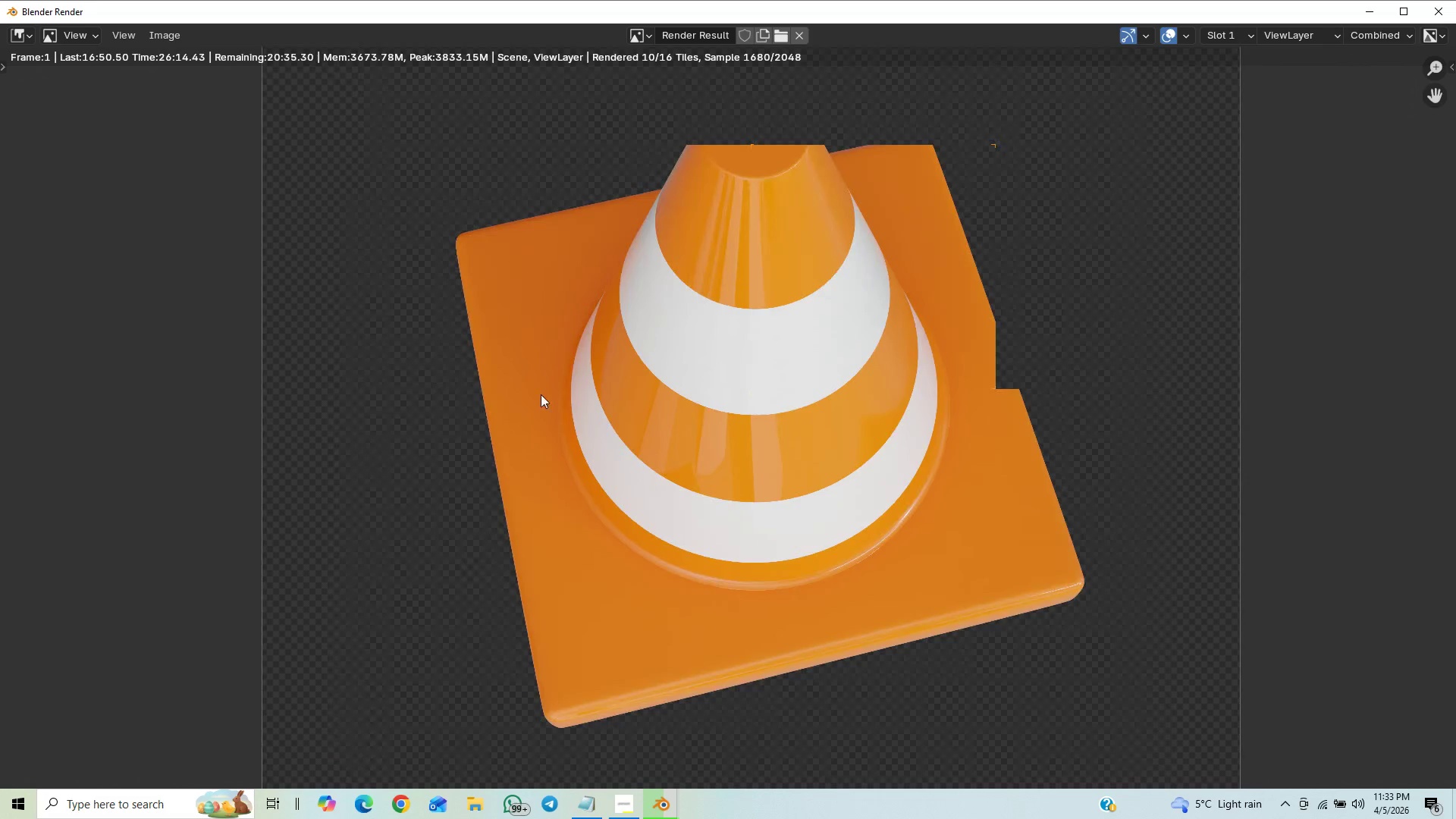 
scroll: coordinate [542, 400], scroll_direction: down, amount: 11.0
 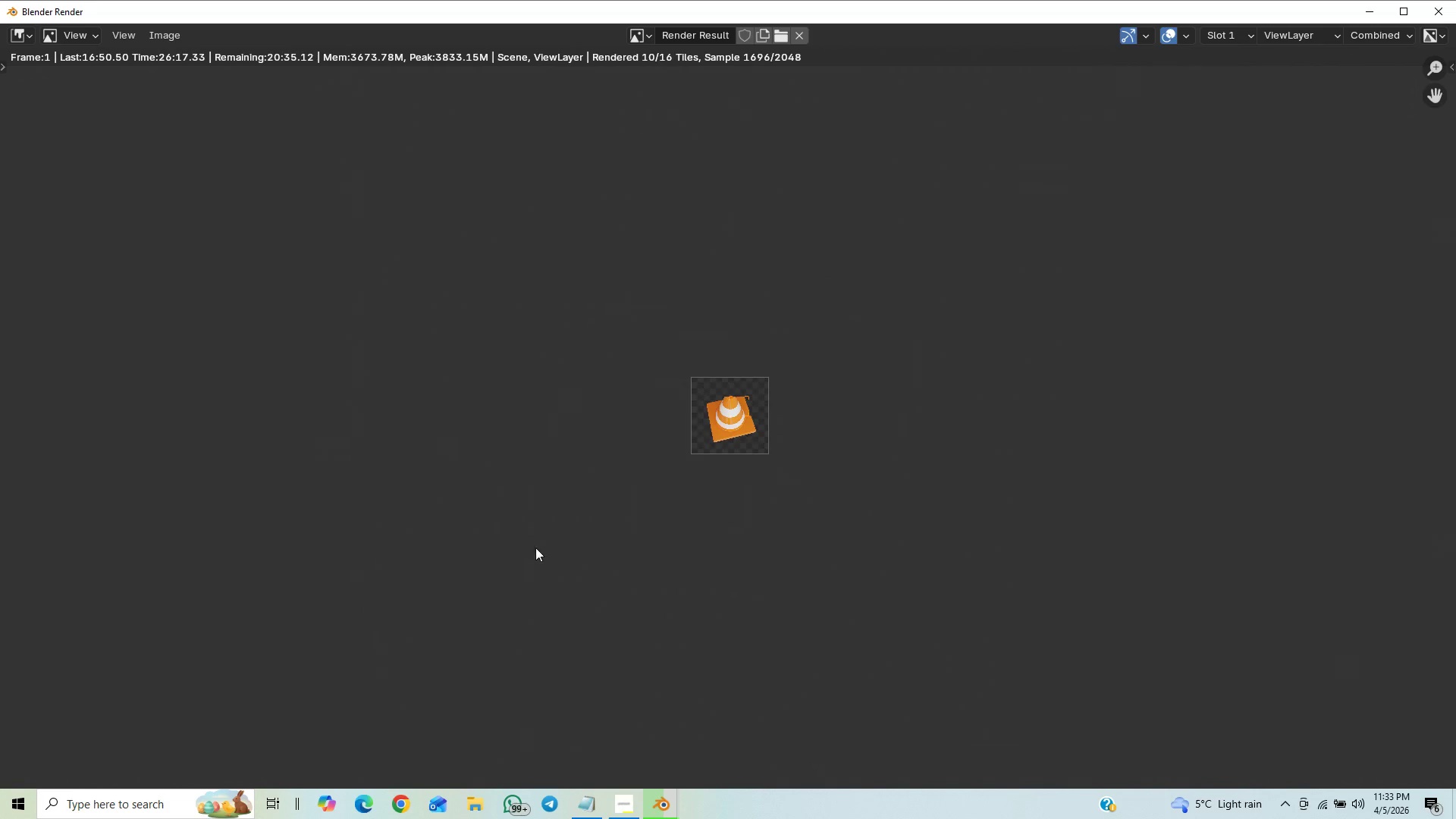 
scroll: coordinate [496, 504], scroll_direction: up, amount: 10.0
 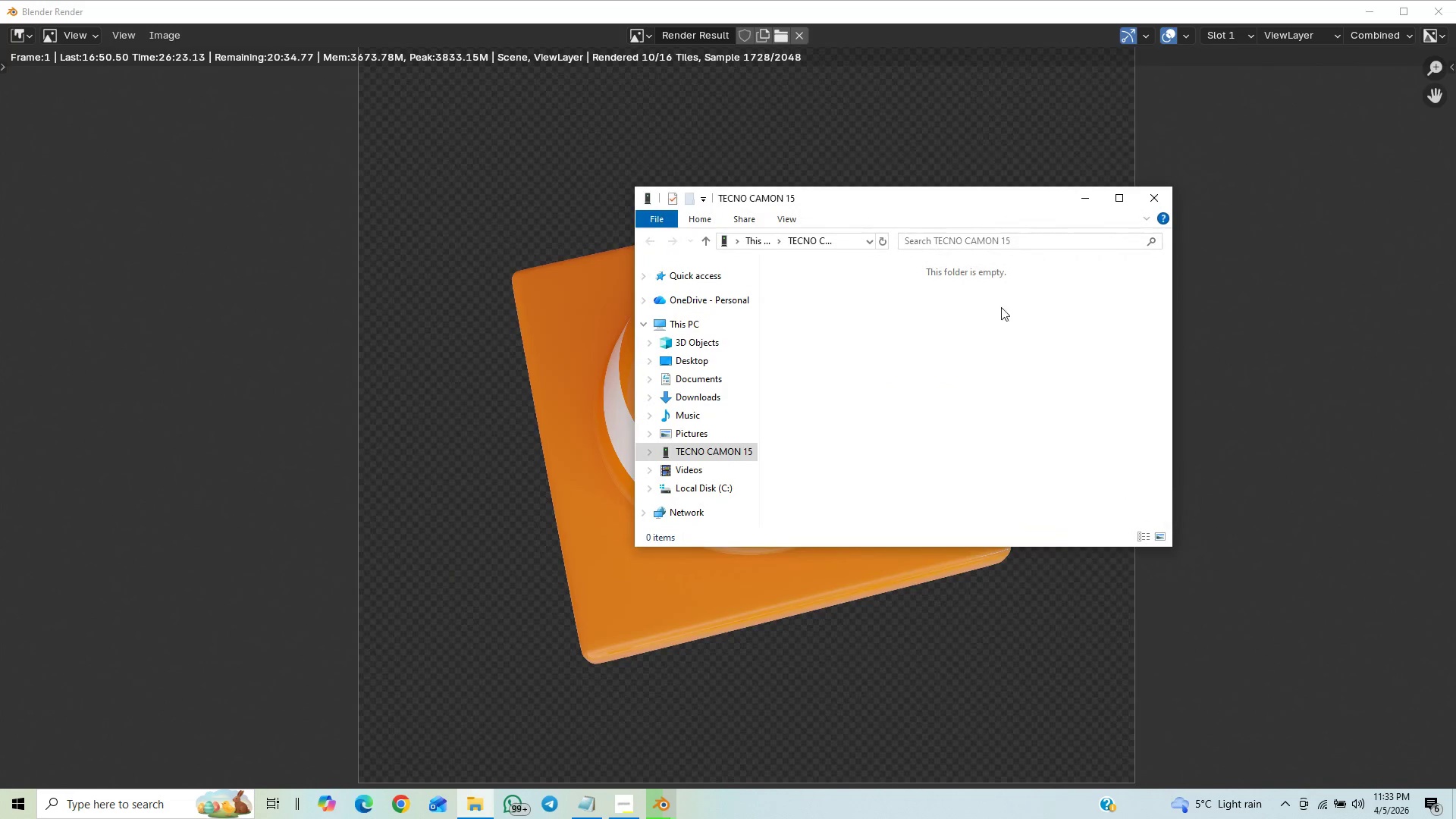 
wait(5.49)
 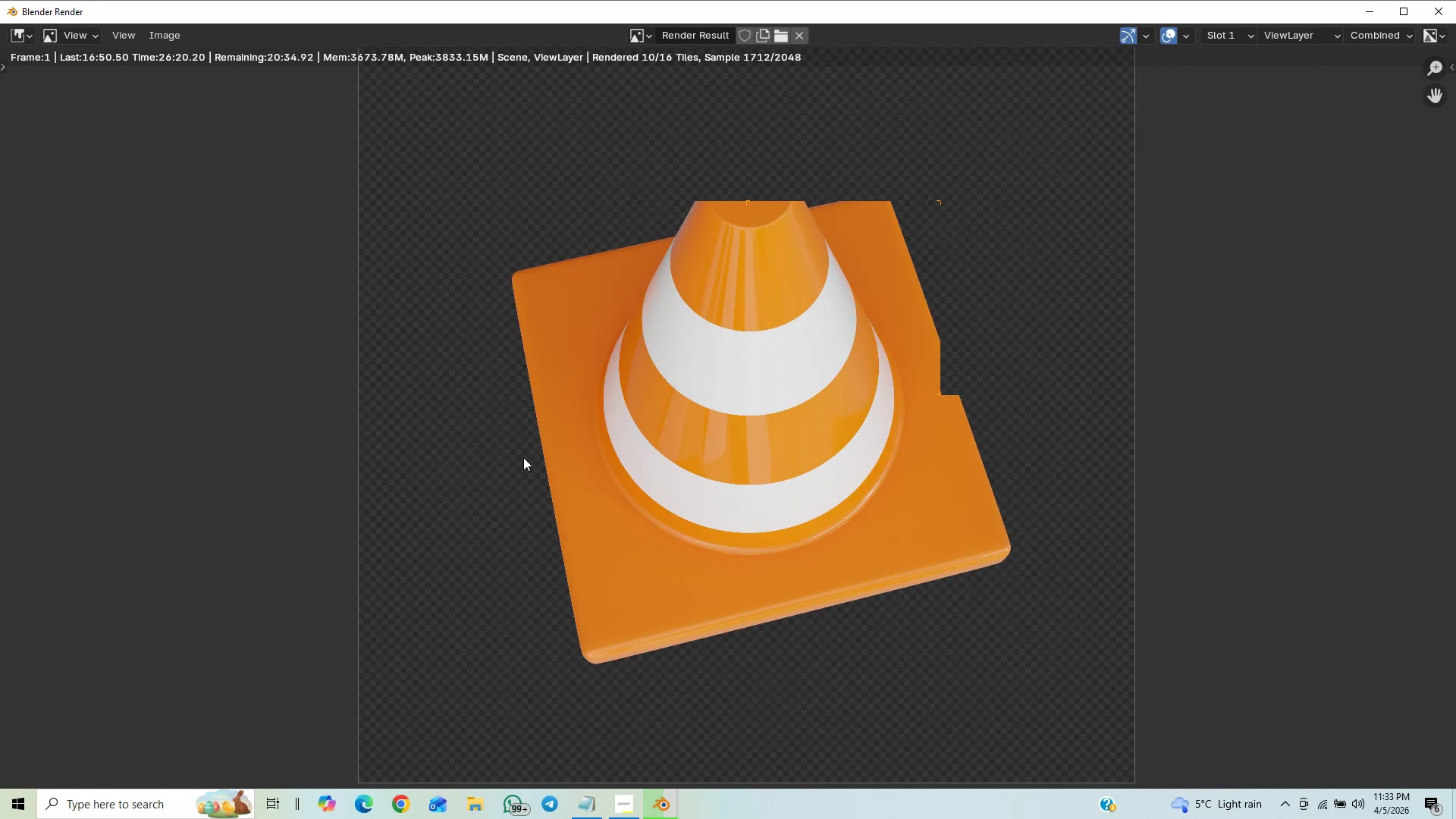 
left_click([1153, 196])
 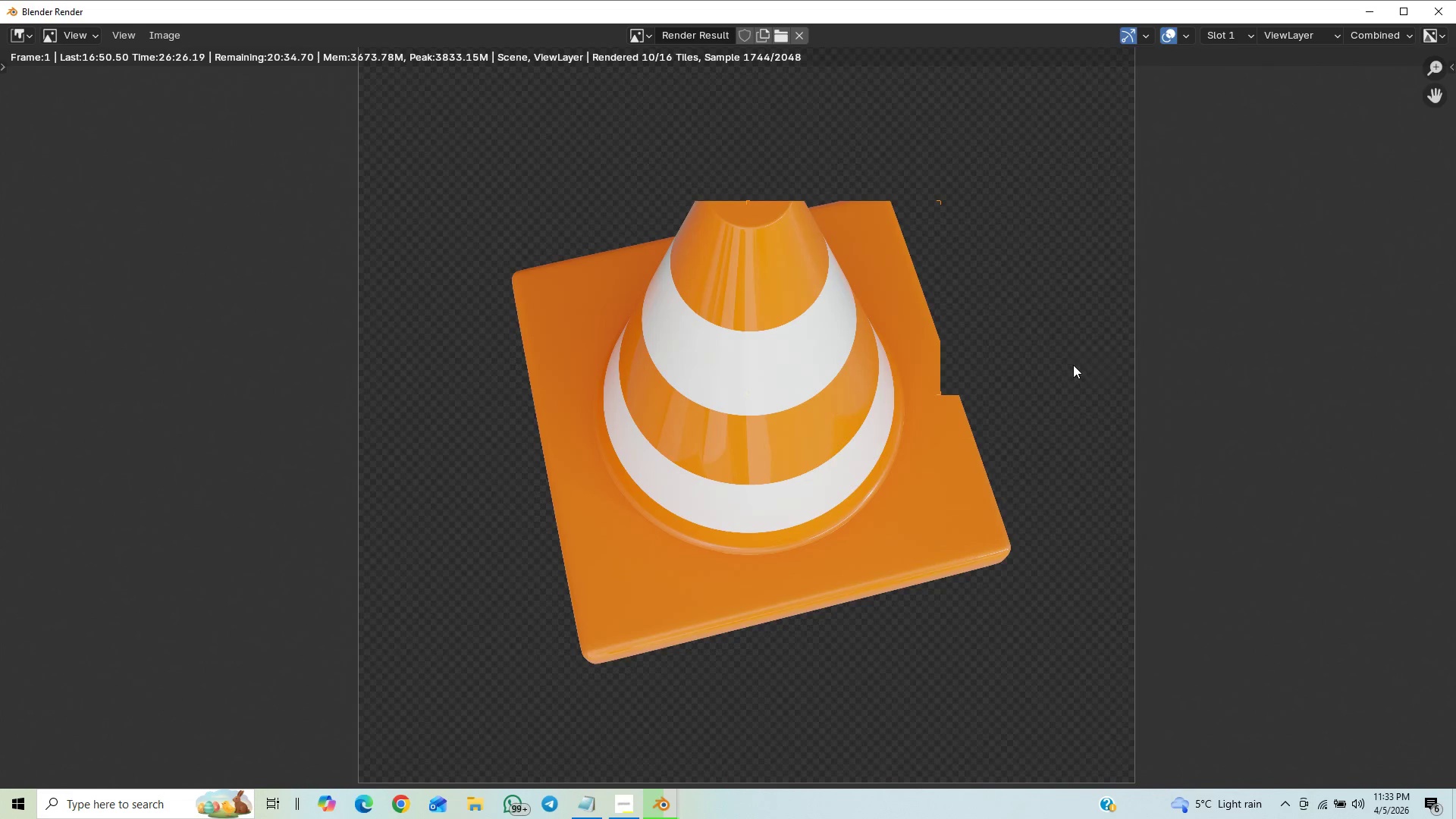 
scroll: coordinate [1059, 374], scroll_direction: down, amount: 1.0
 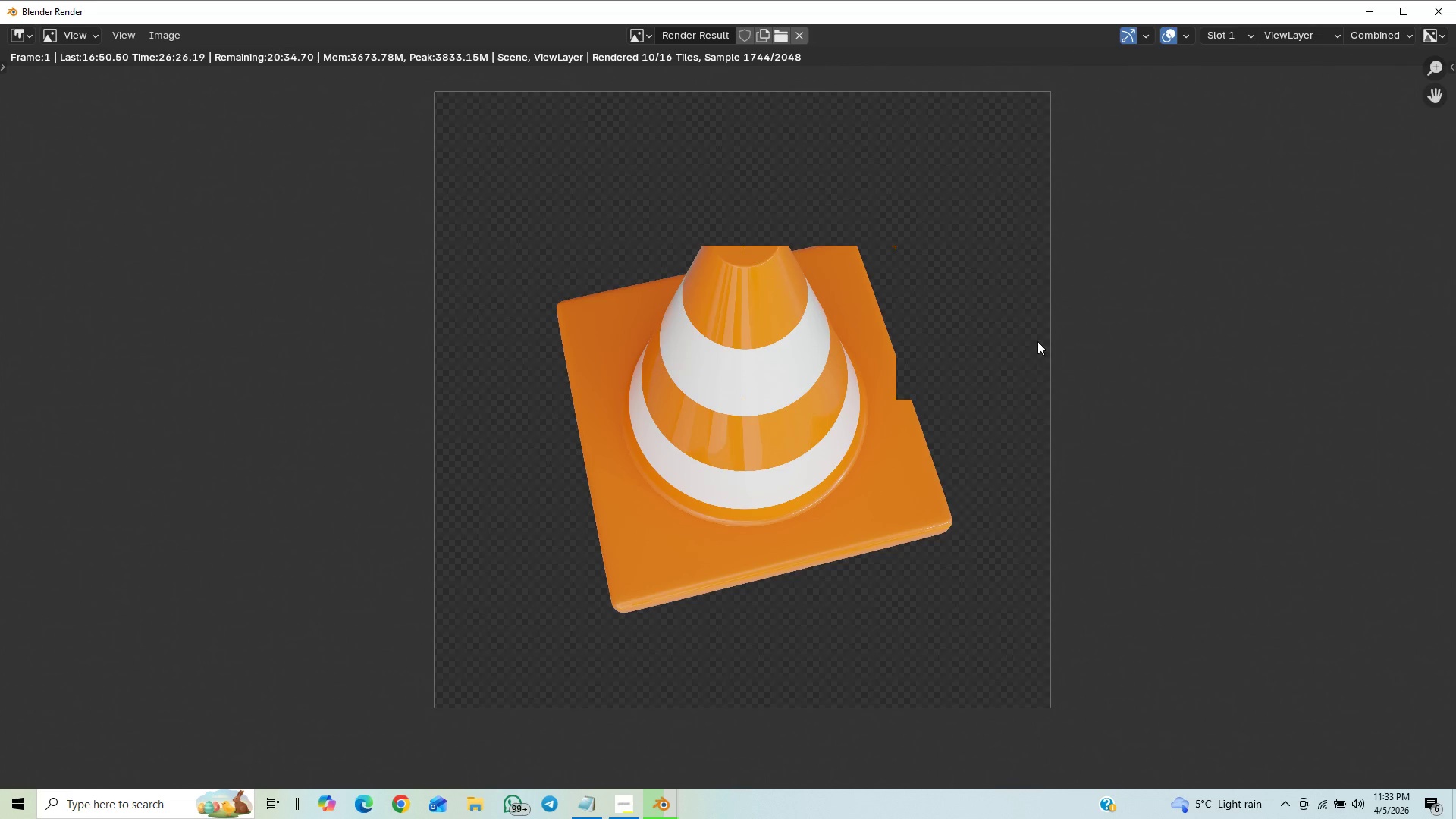 
scroll: coordinate [1017, 439], scroll_direction: up, amount: 2.0
 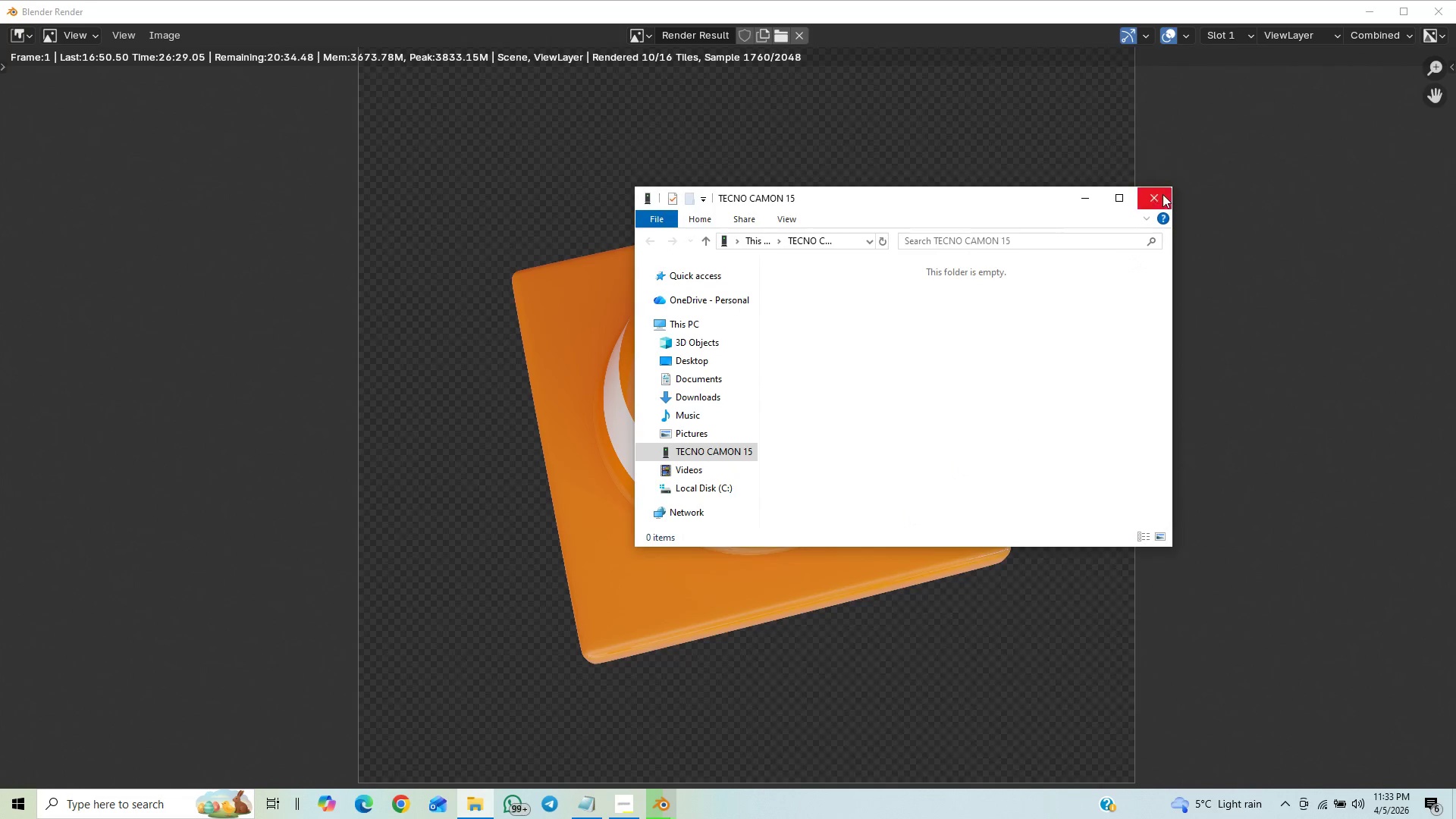 
left_click([1161, 190])
 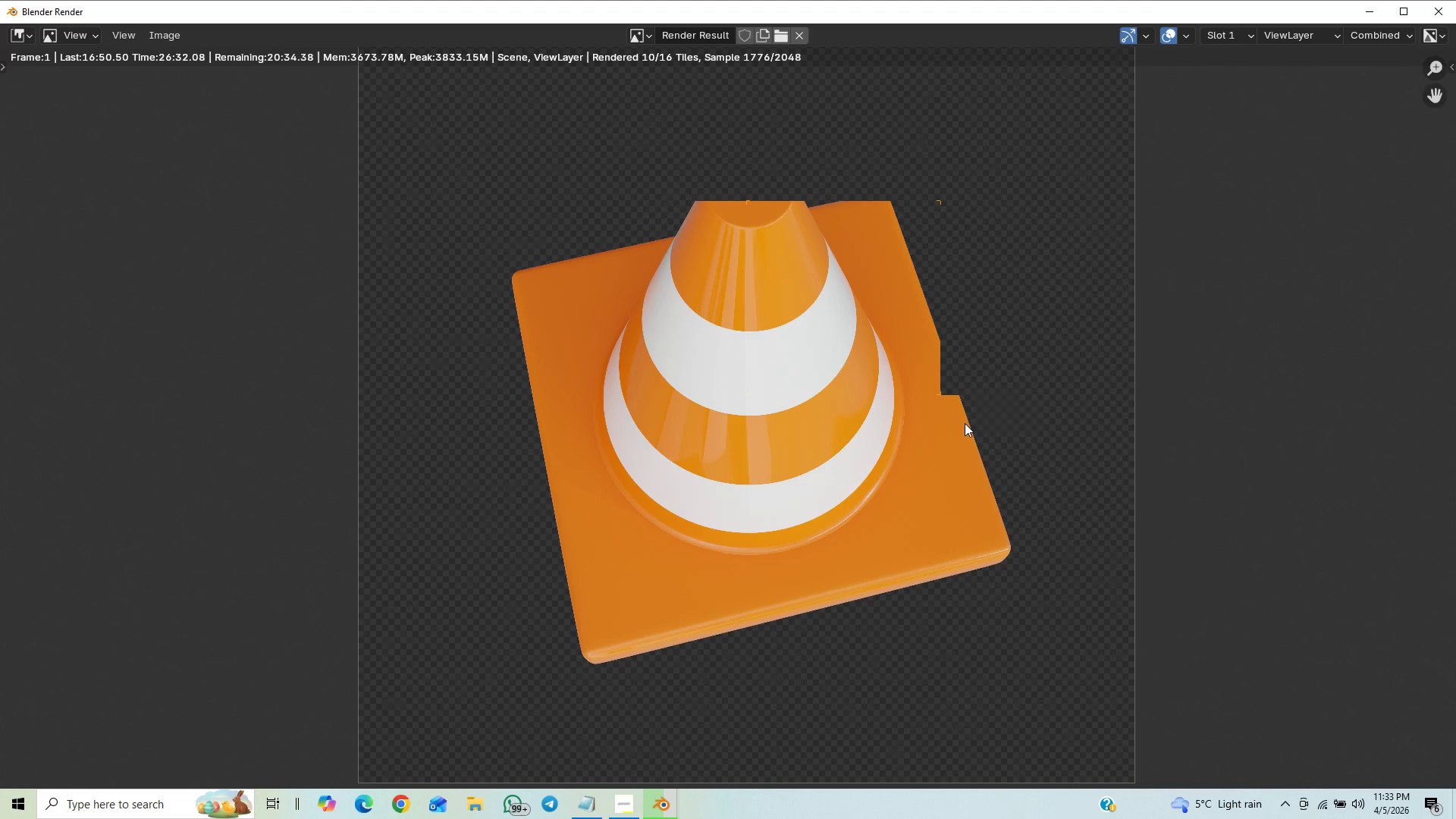 
scroll: coordinate [962, 423], scroll_direction: down, amount: 1.0
 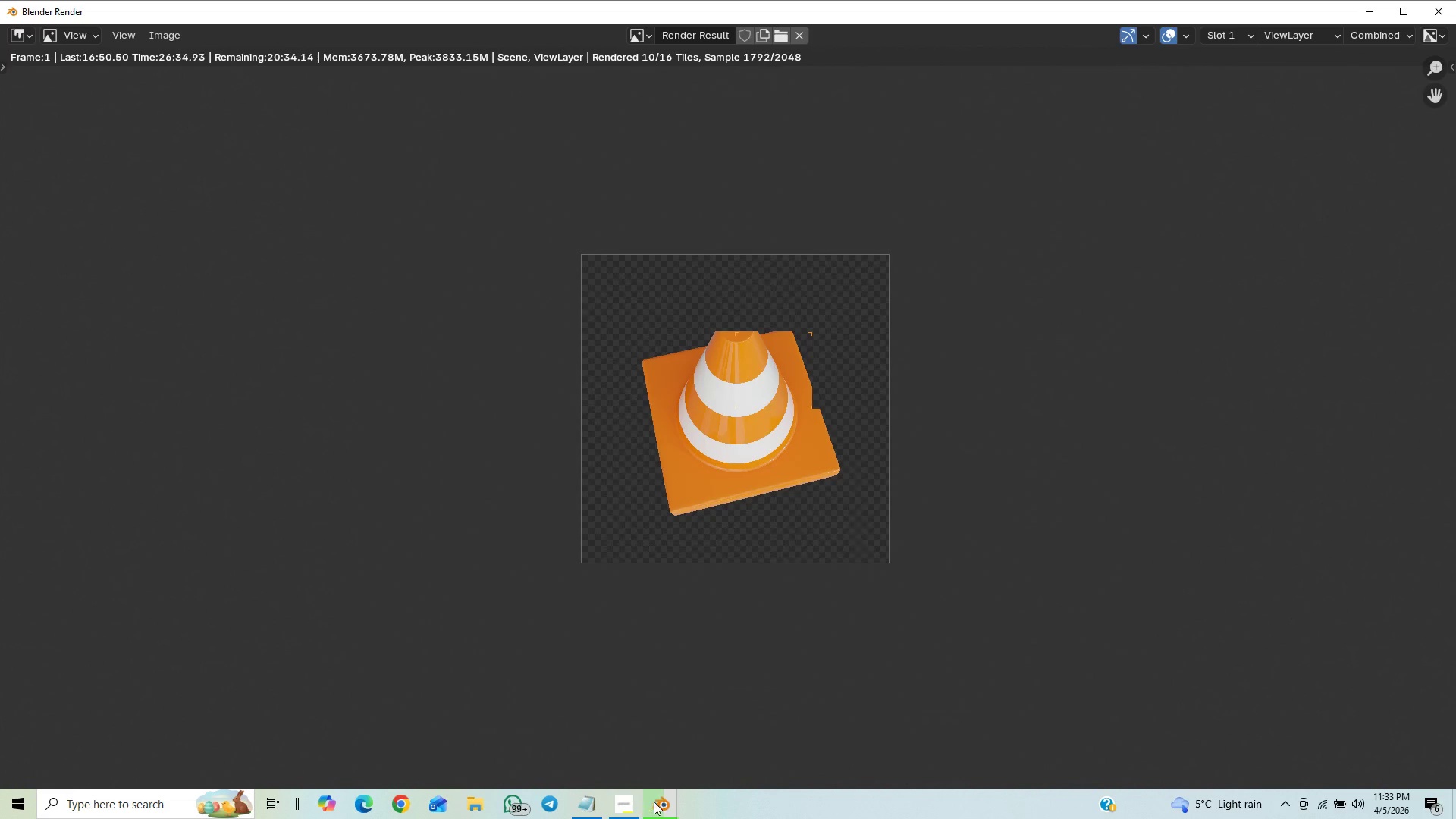 
left_click([620, 814])